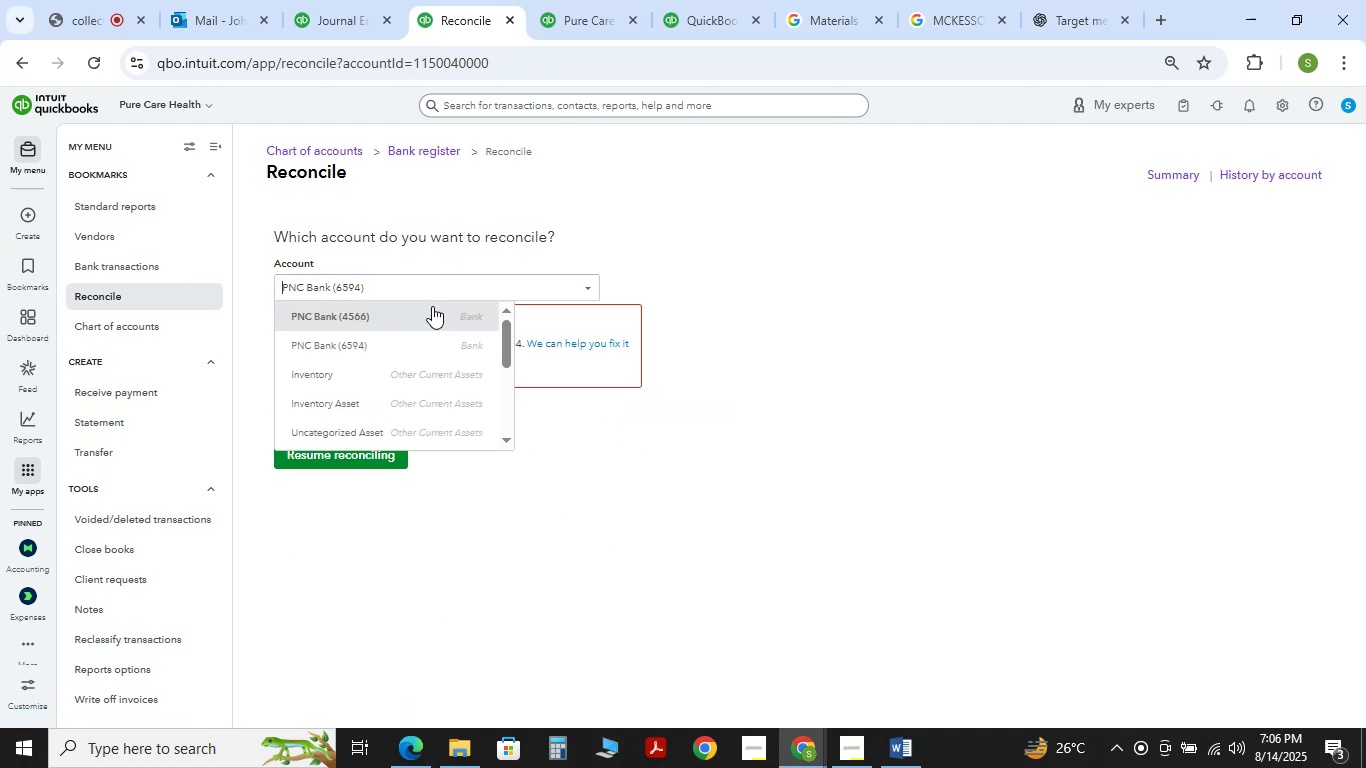 
left_click([426, 315])
 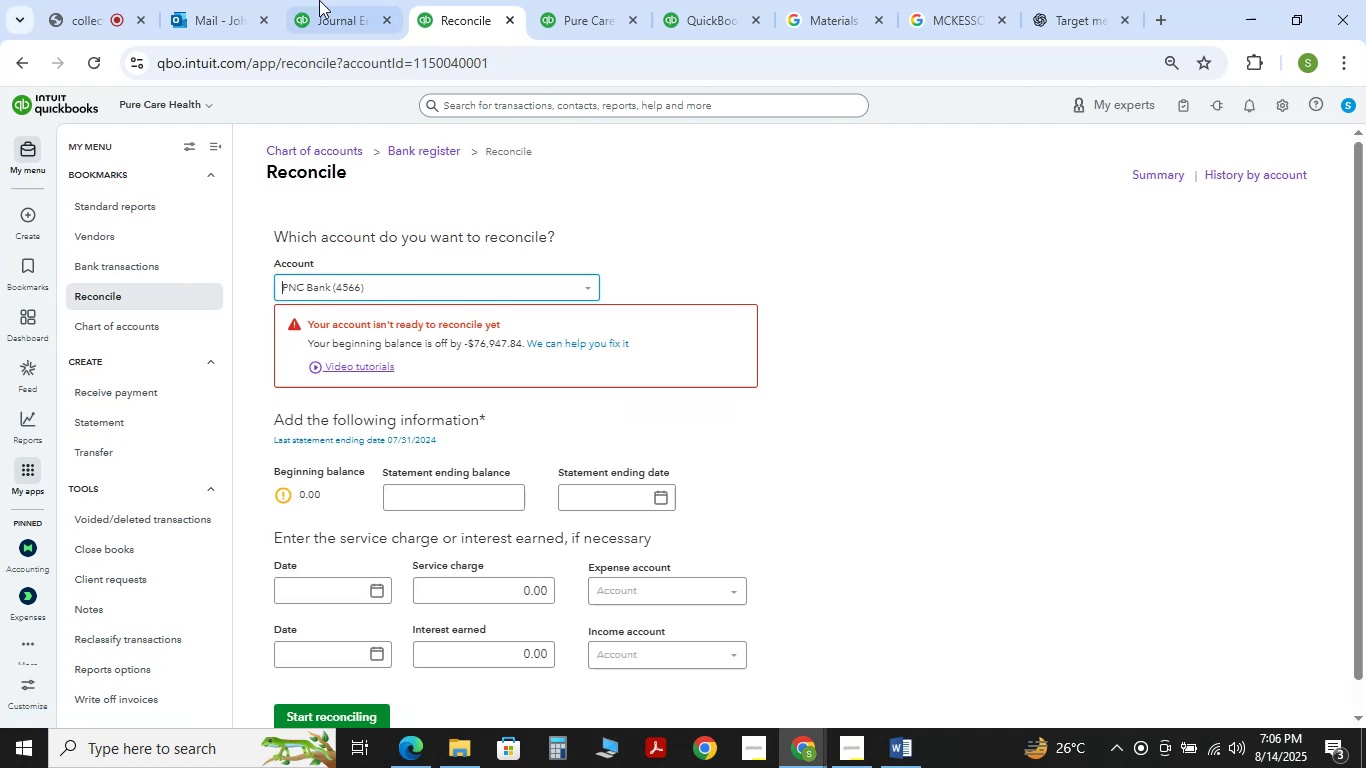 
left_click([320, 0])
 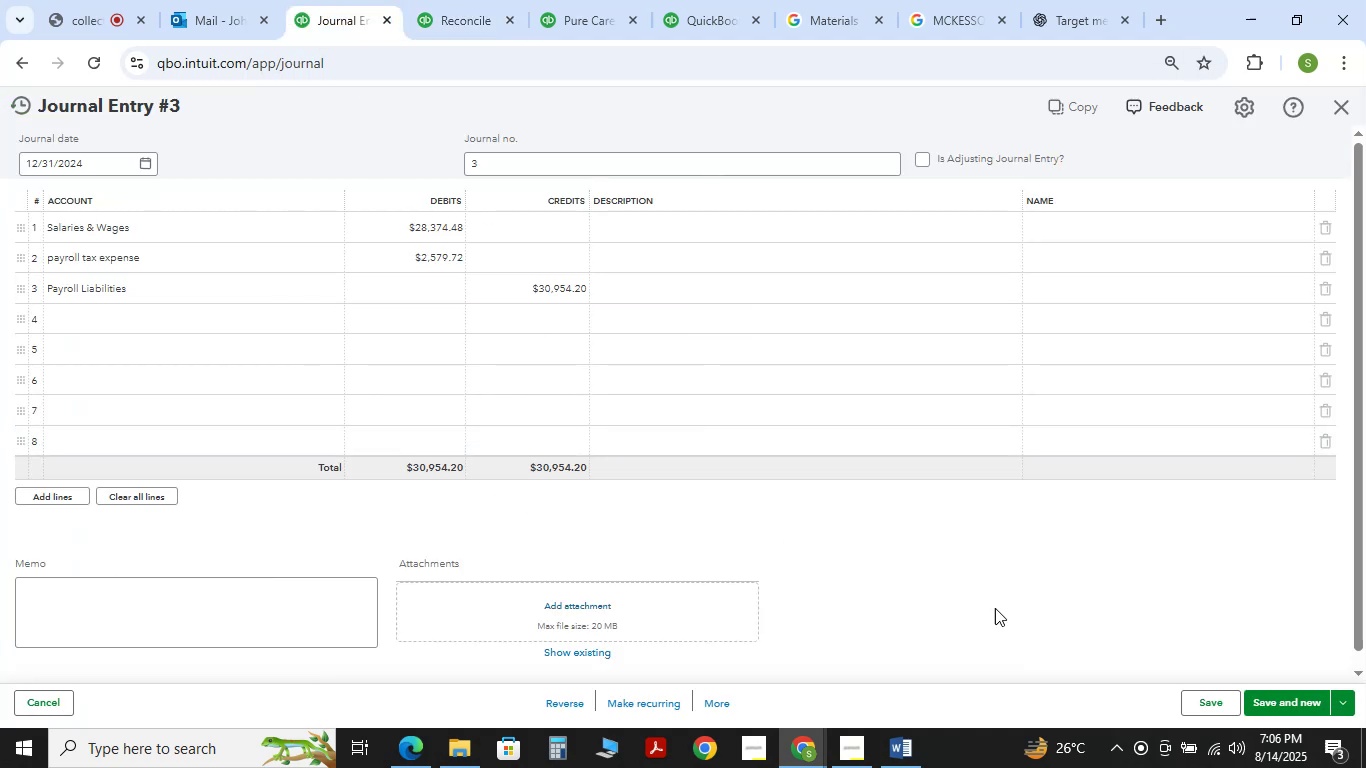 
left_click([1211, 706])
 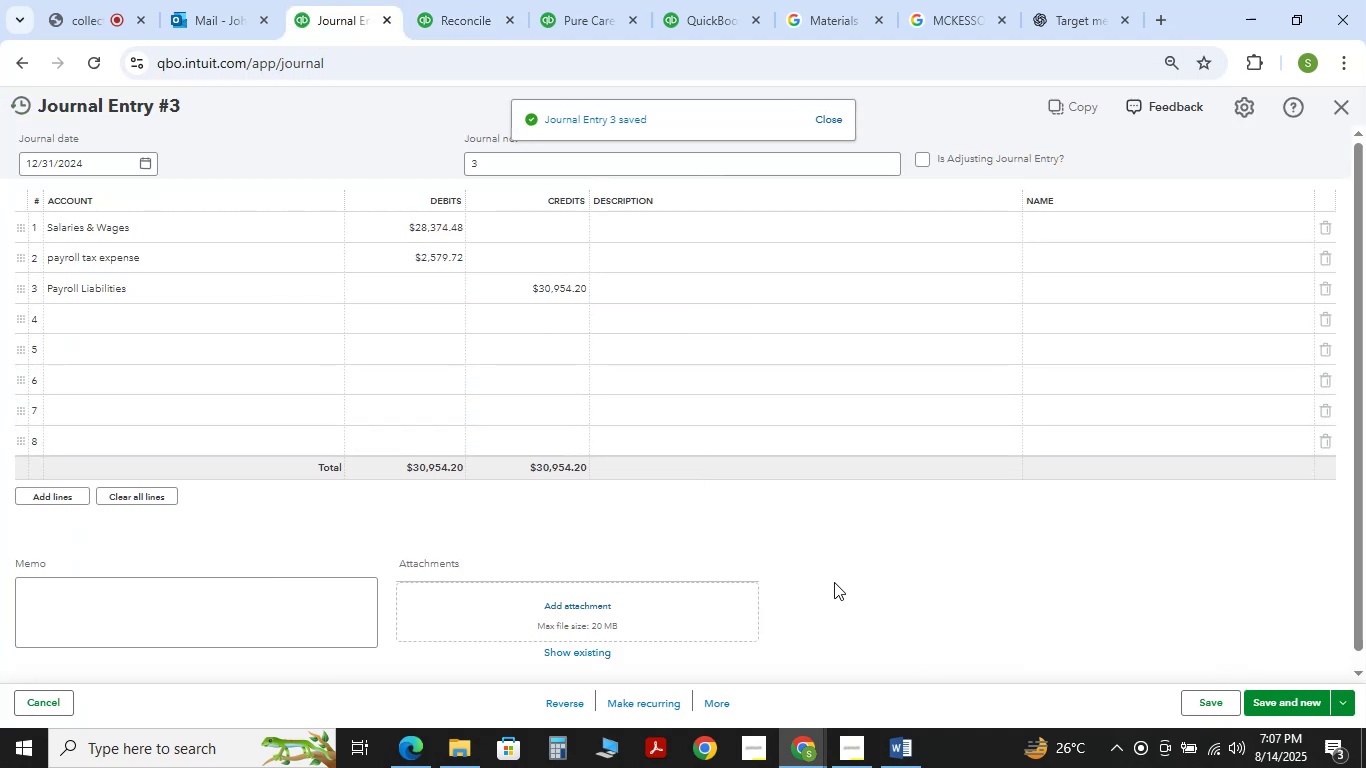 
left_click([477, 0])
 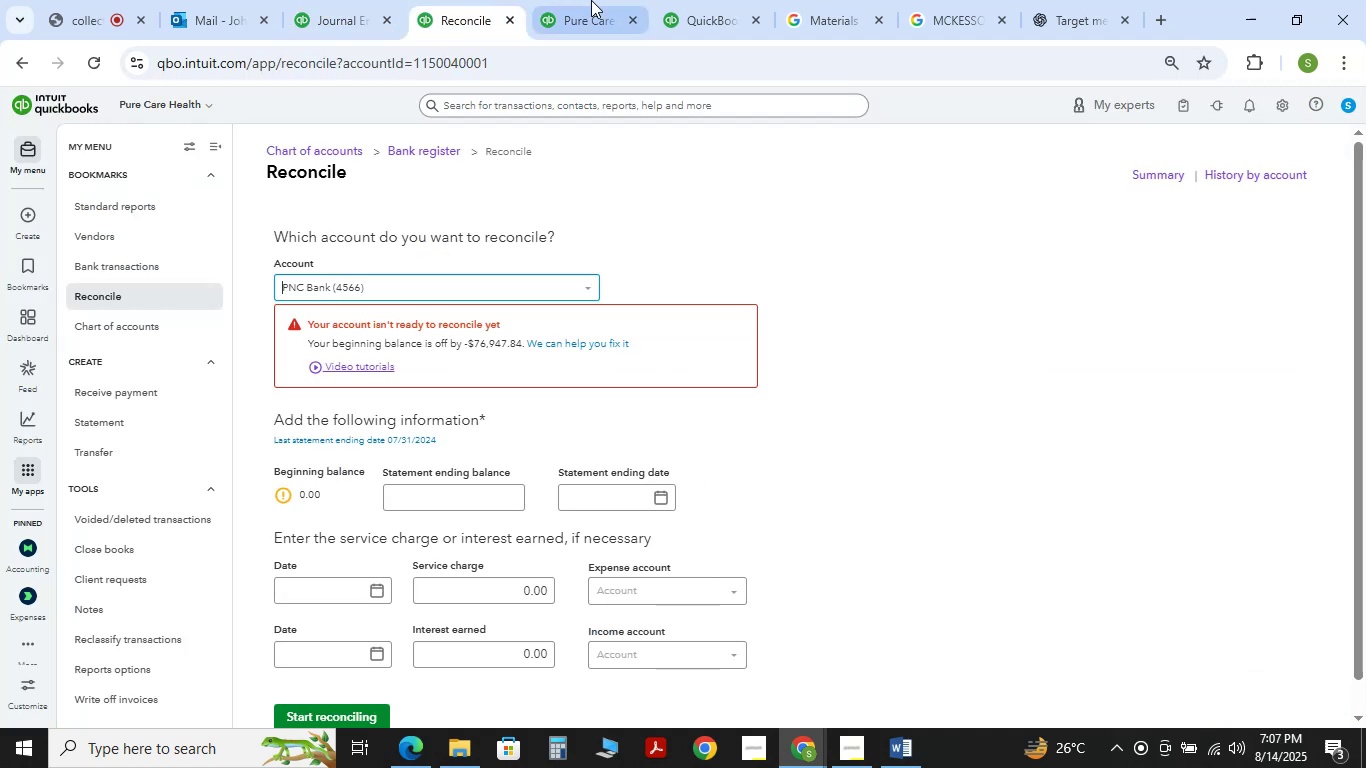 
double_click([591, 0])
 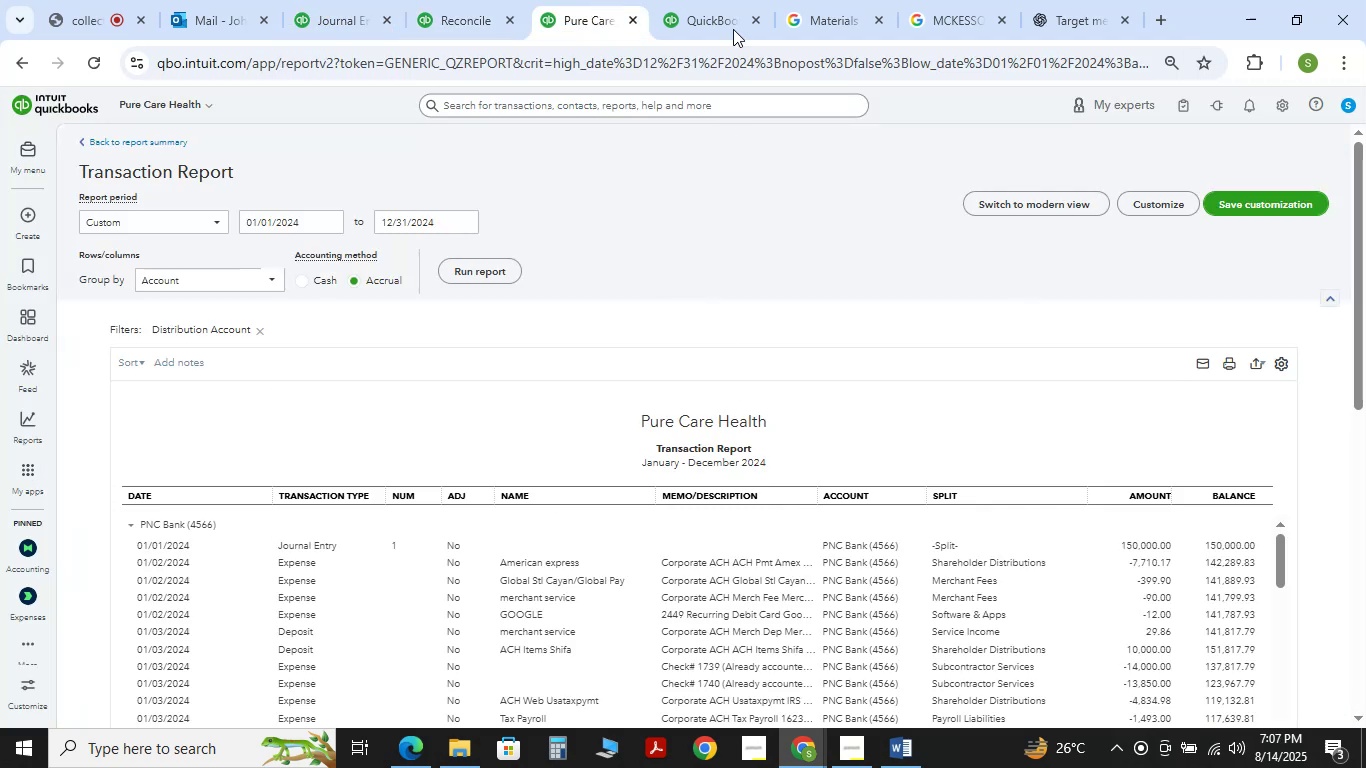 
left_click([730, 0])
 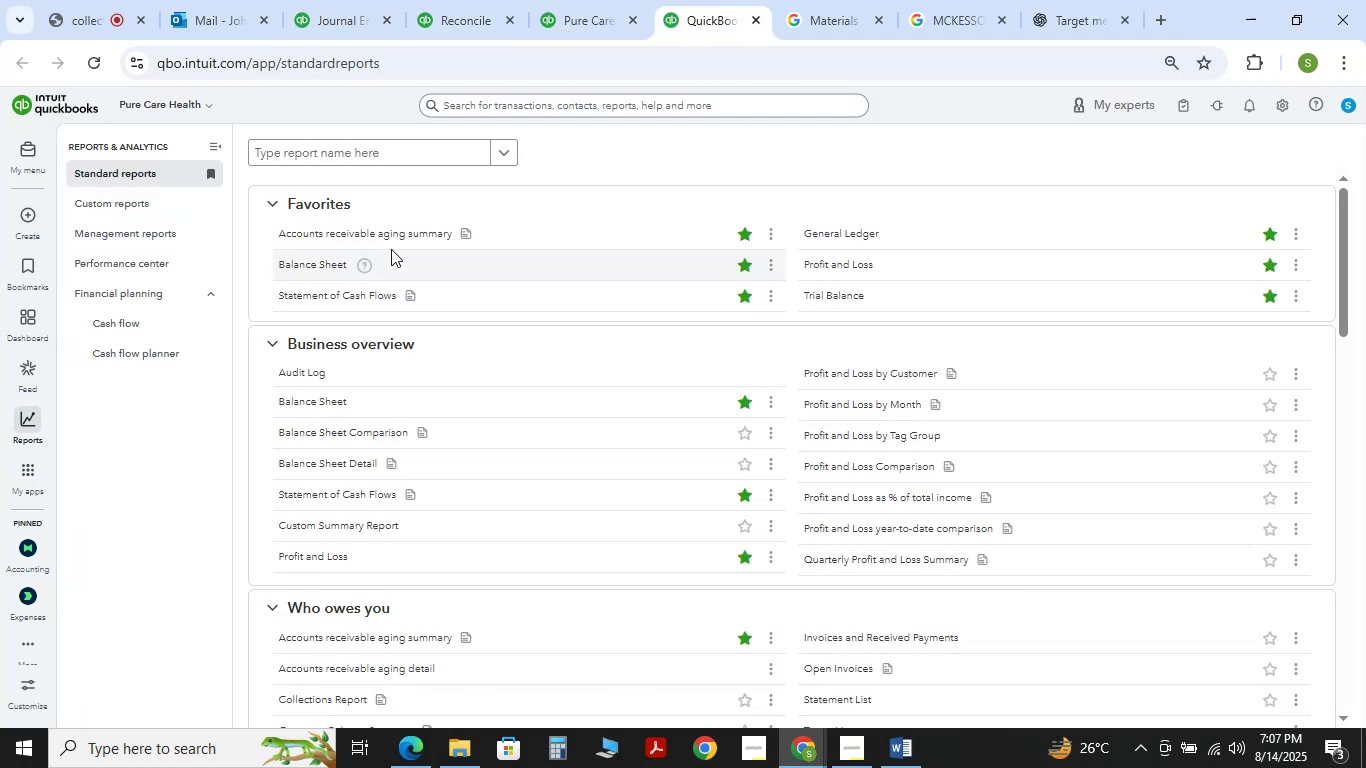 
right_click([324, 265])
 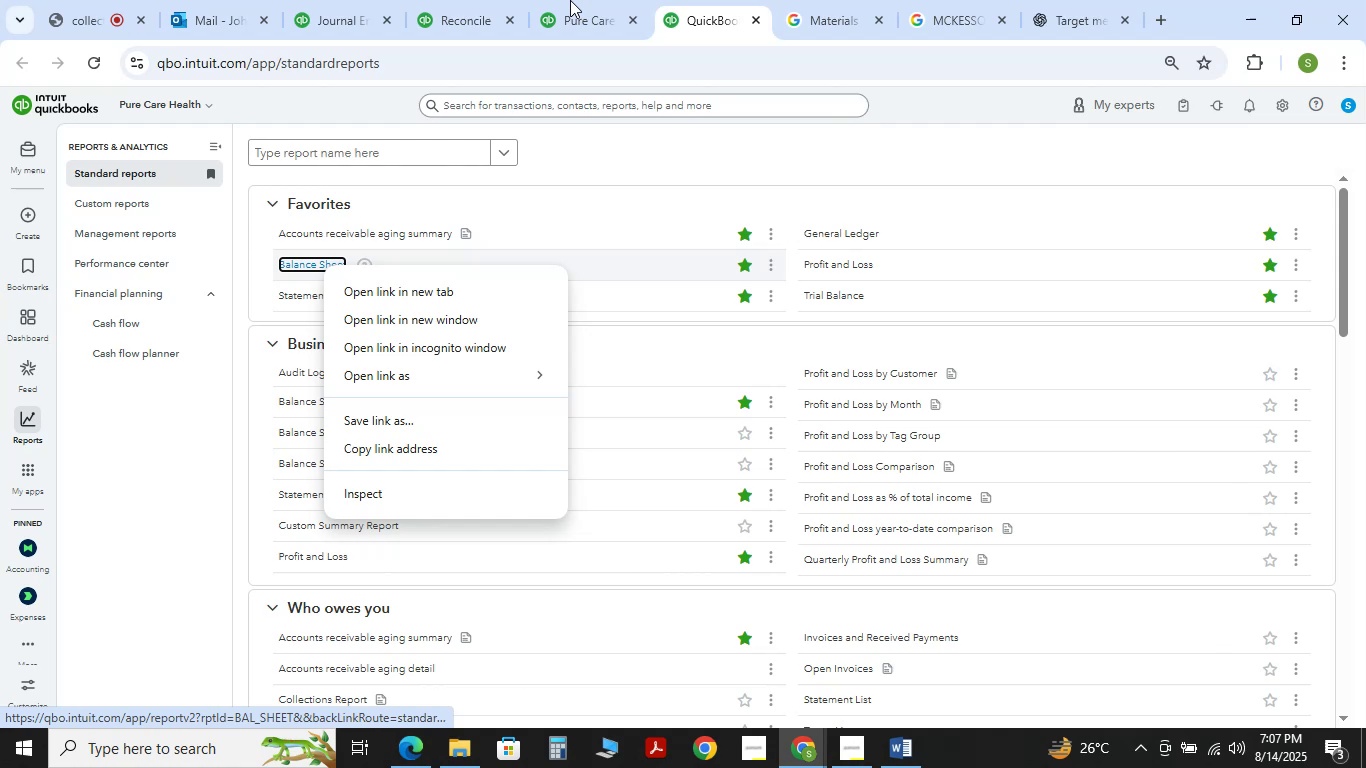 
left_click([570, 0])
 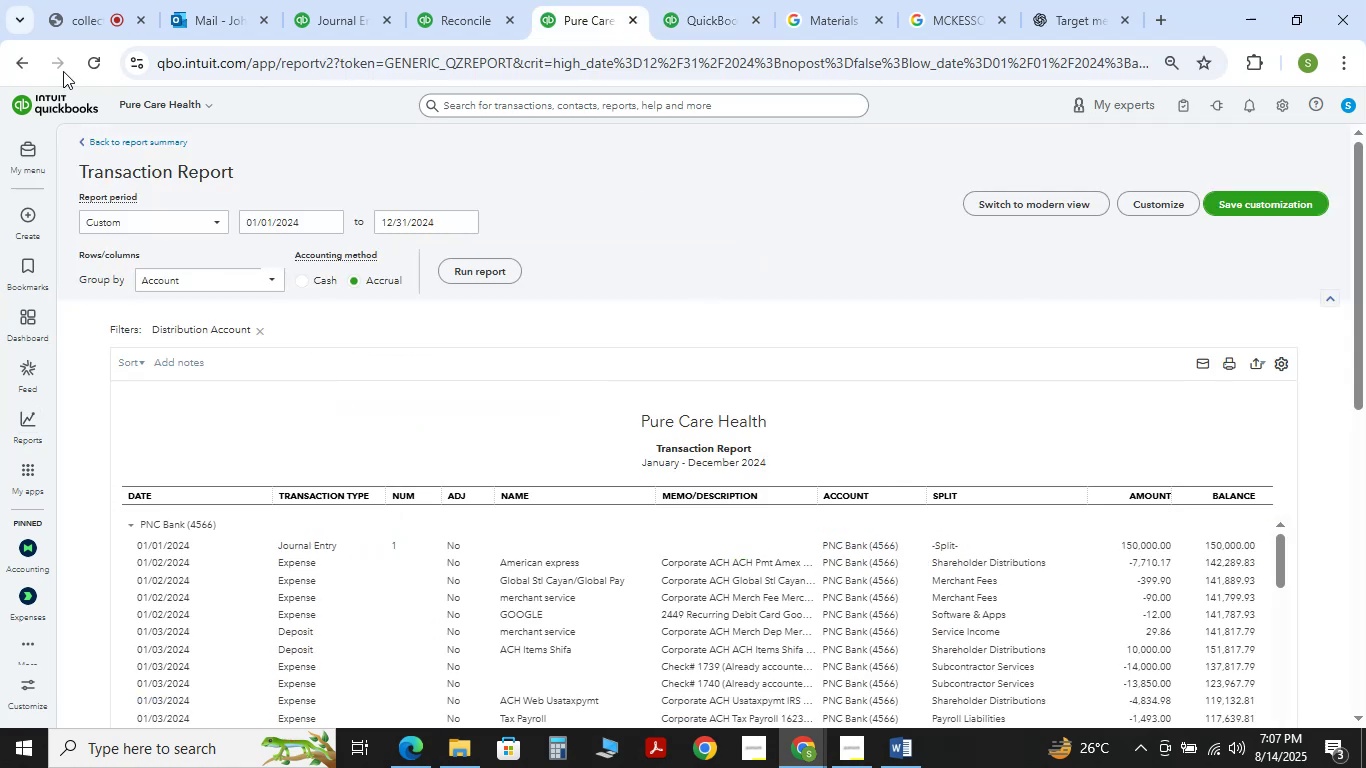 
left_click([18, 59])
 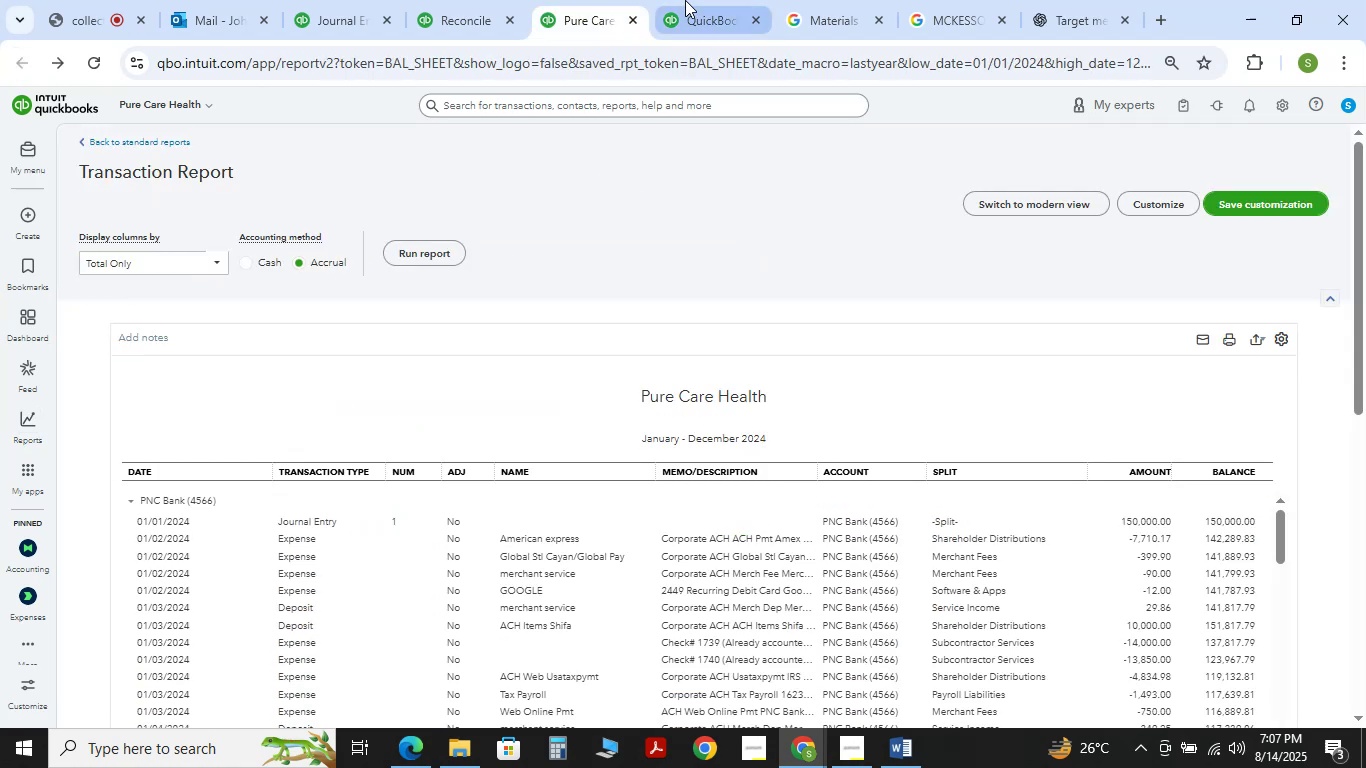 
left_click([685, 0])
 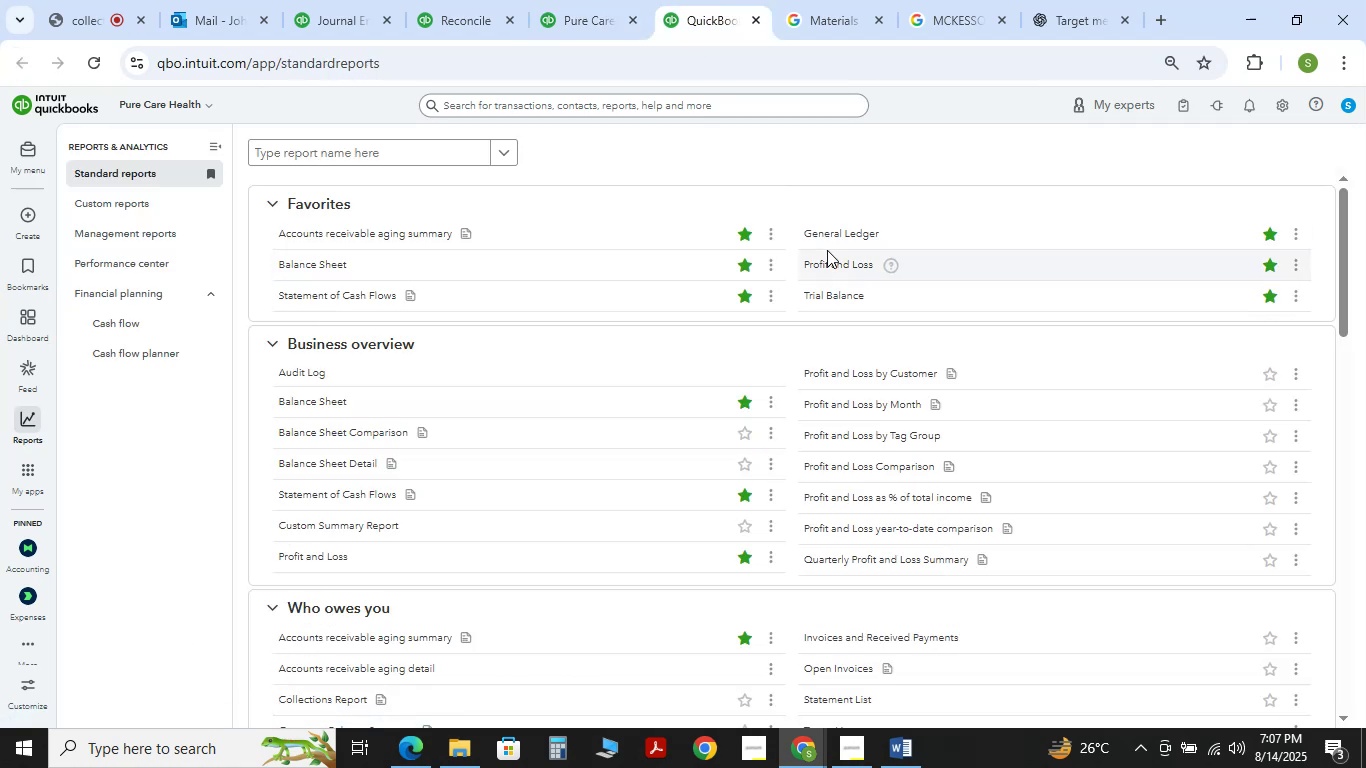 
double_click([827, 257])
 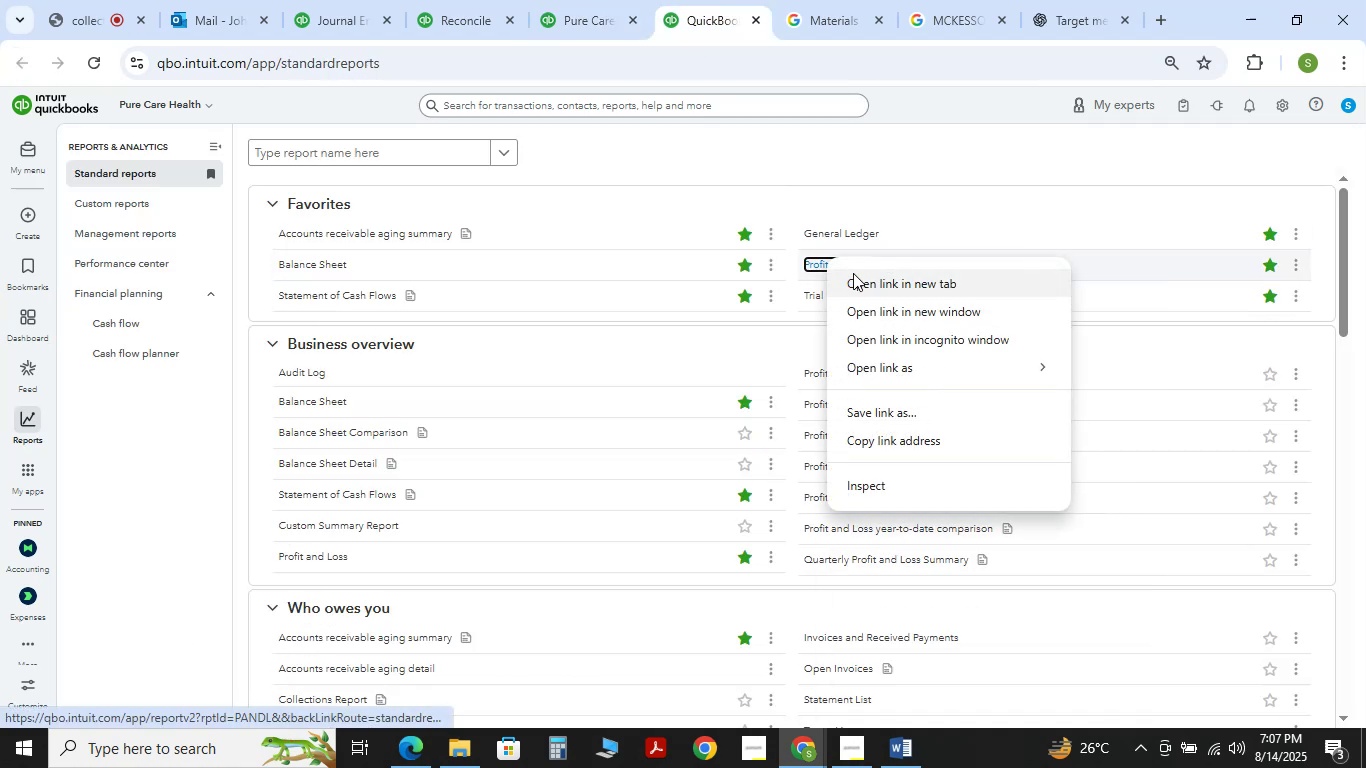 
left_click([853, 273])
 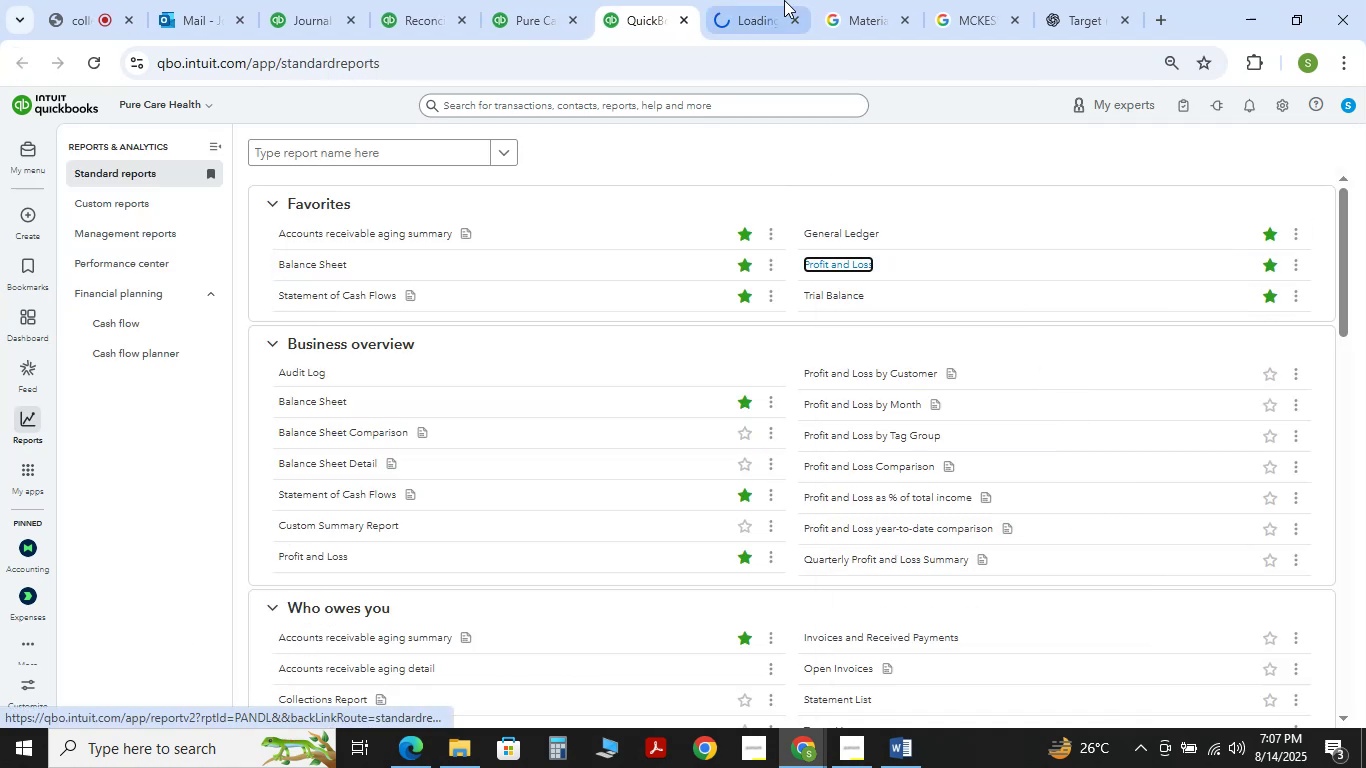 
left_click([770, 0])
 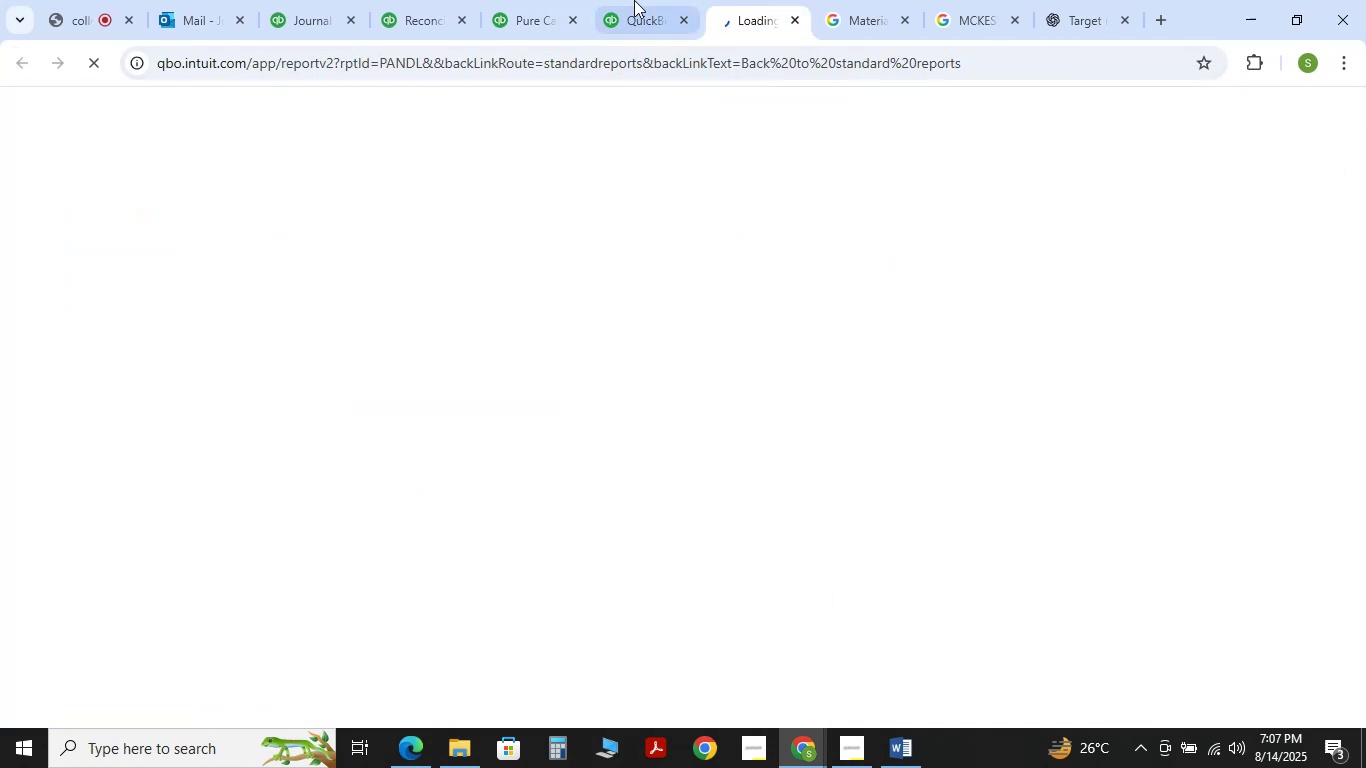 
double_click([630, 0])
 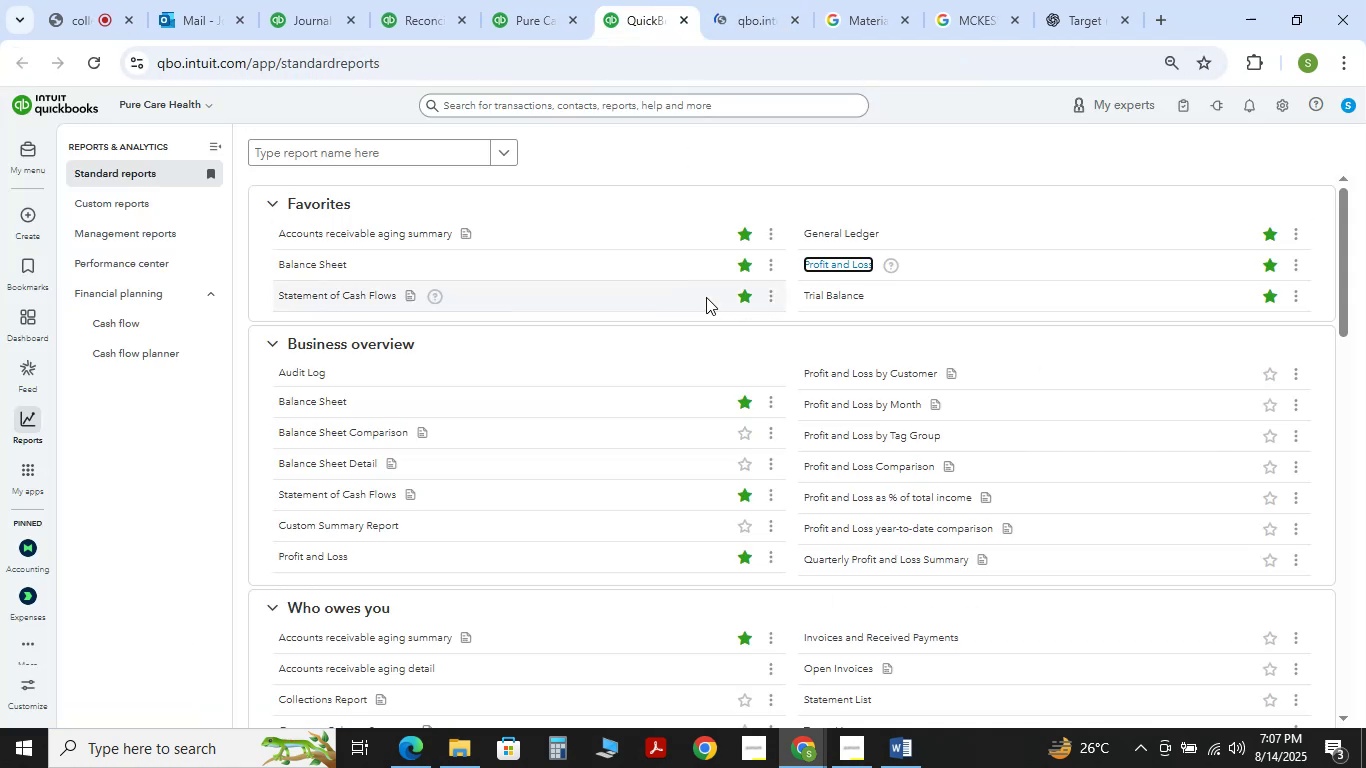 
scroll: coordinate [805, 268], scroll_direction: up, amount: 7.0
 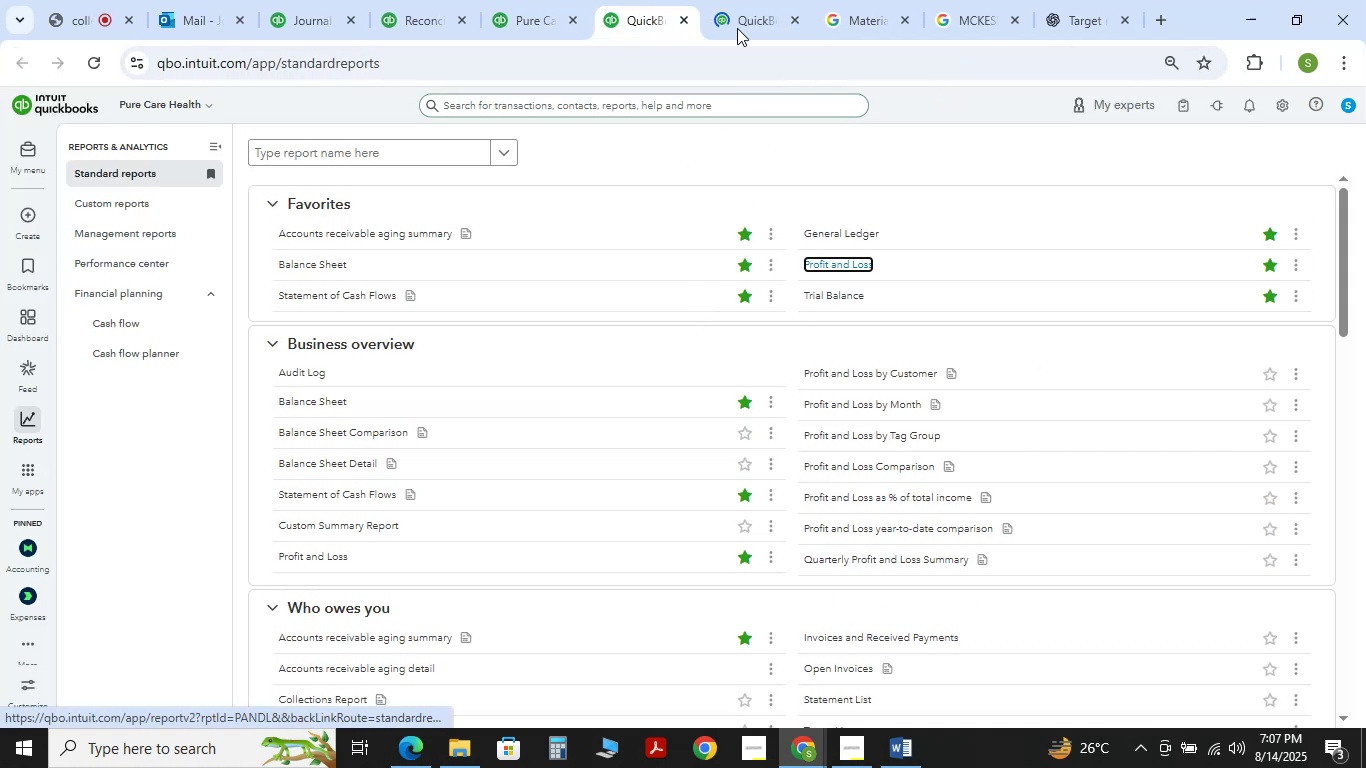 
left_click_drag(start_coordinate=[736, 2], to_coordinate=[650, 0])
 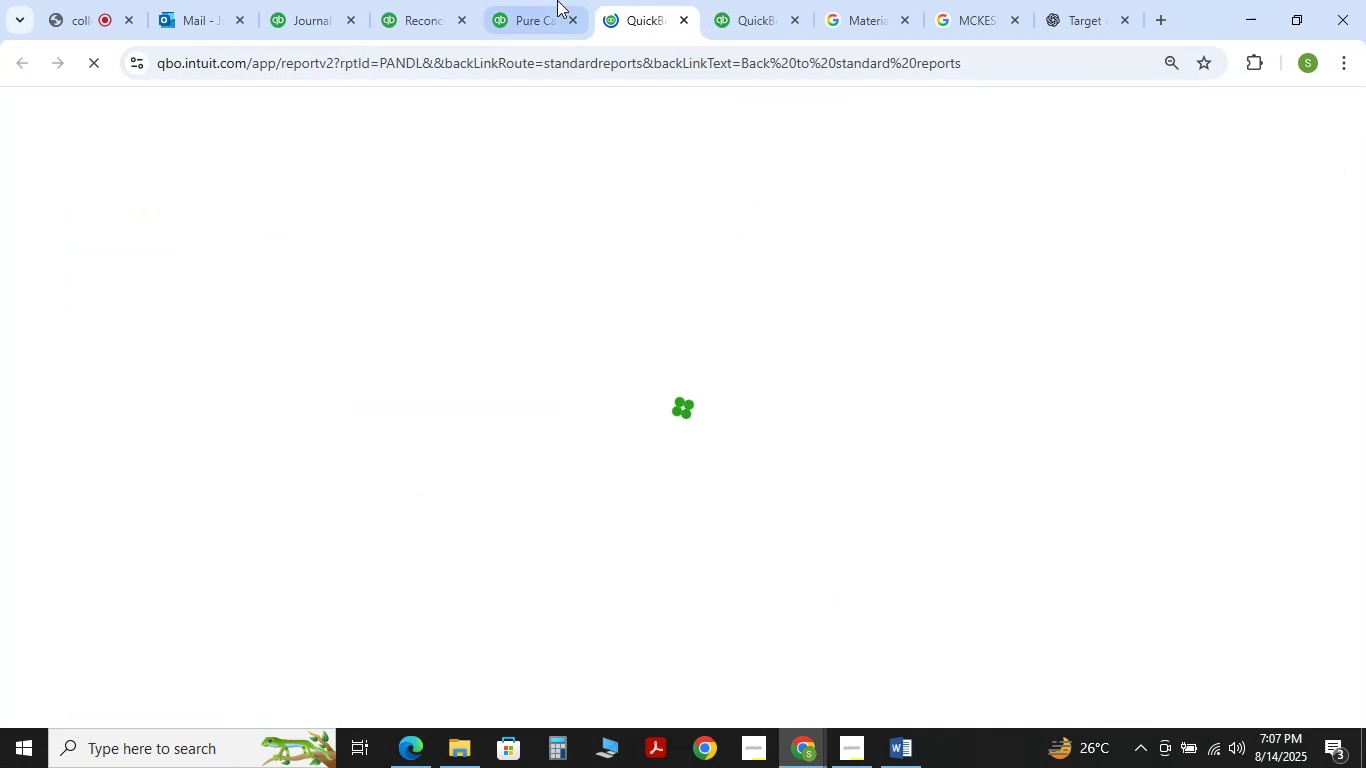 
left_click([550, 0])
 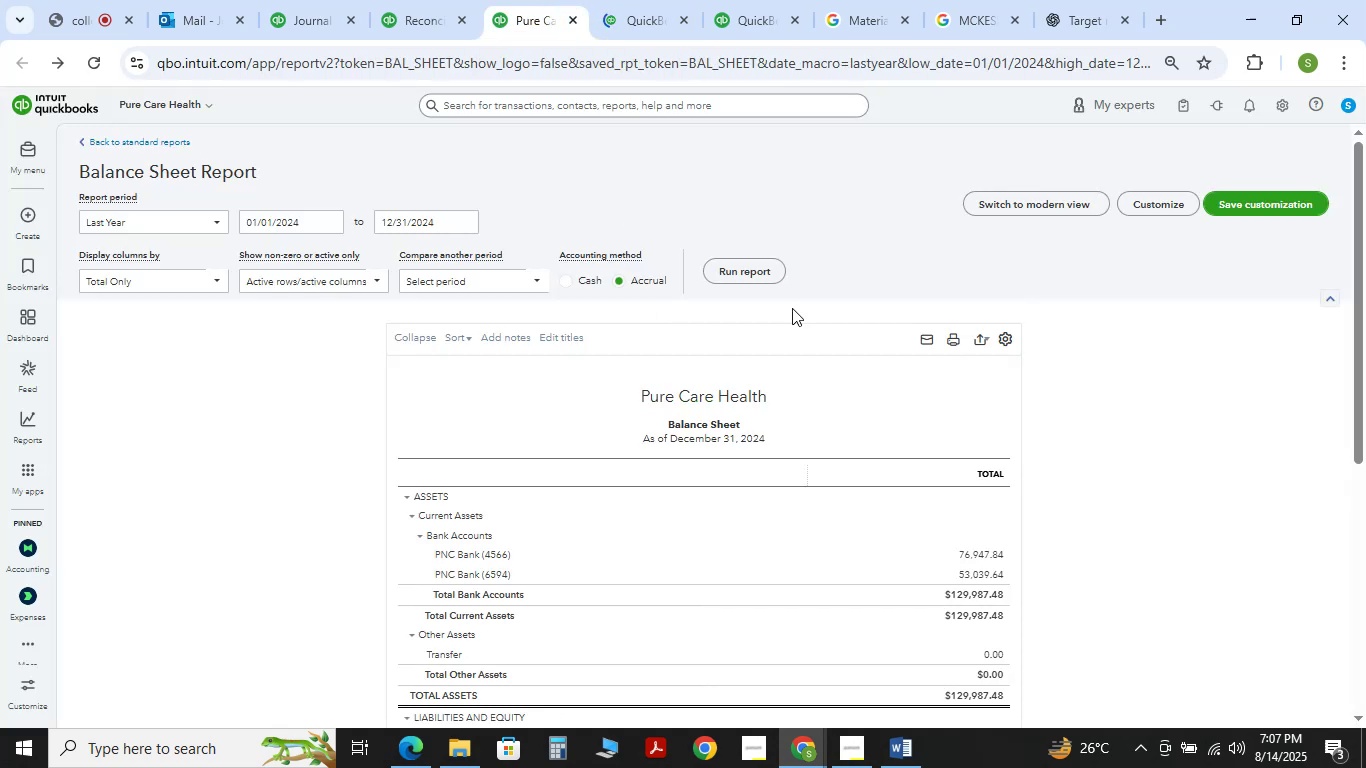 
left_click([748, 276])
 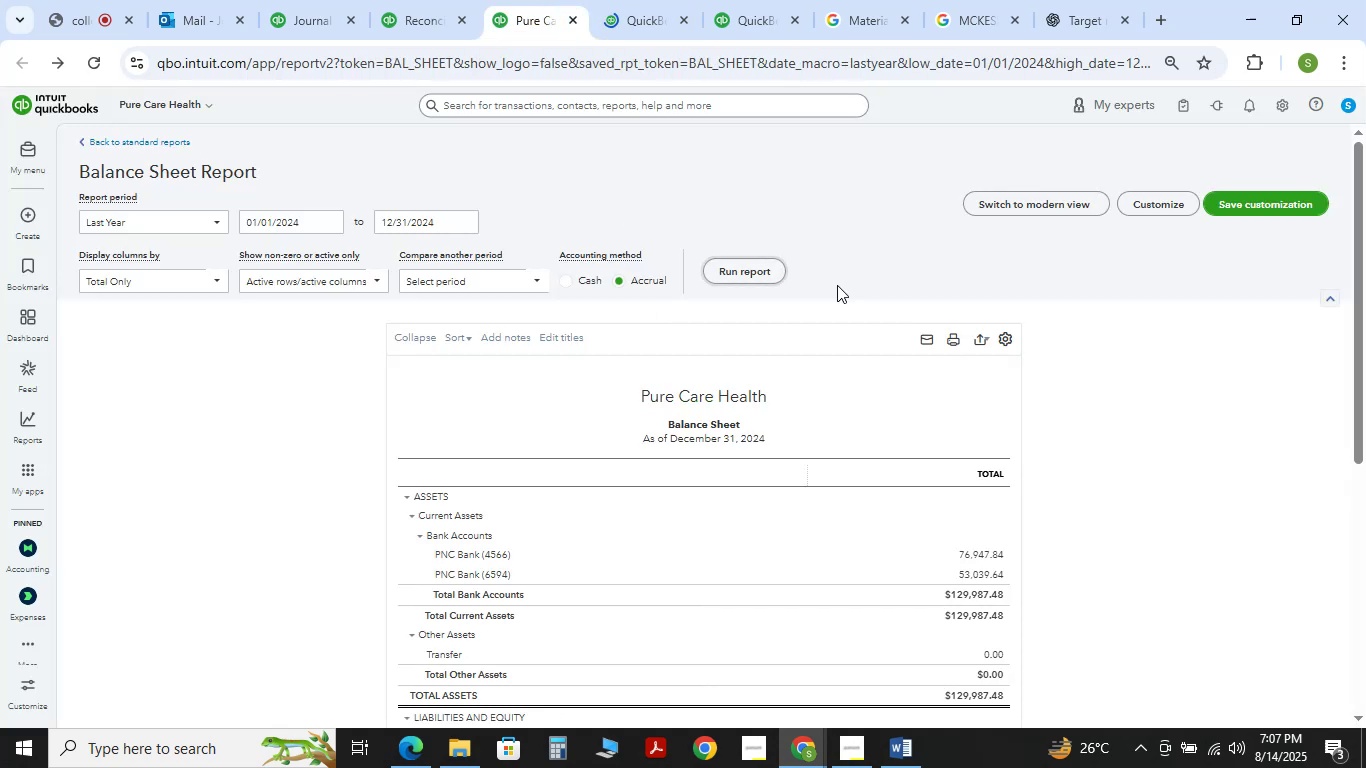 
scroll: coordinate [837, 285], scroll_direction: down, amount: 4.0
 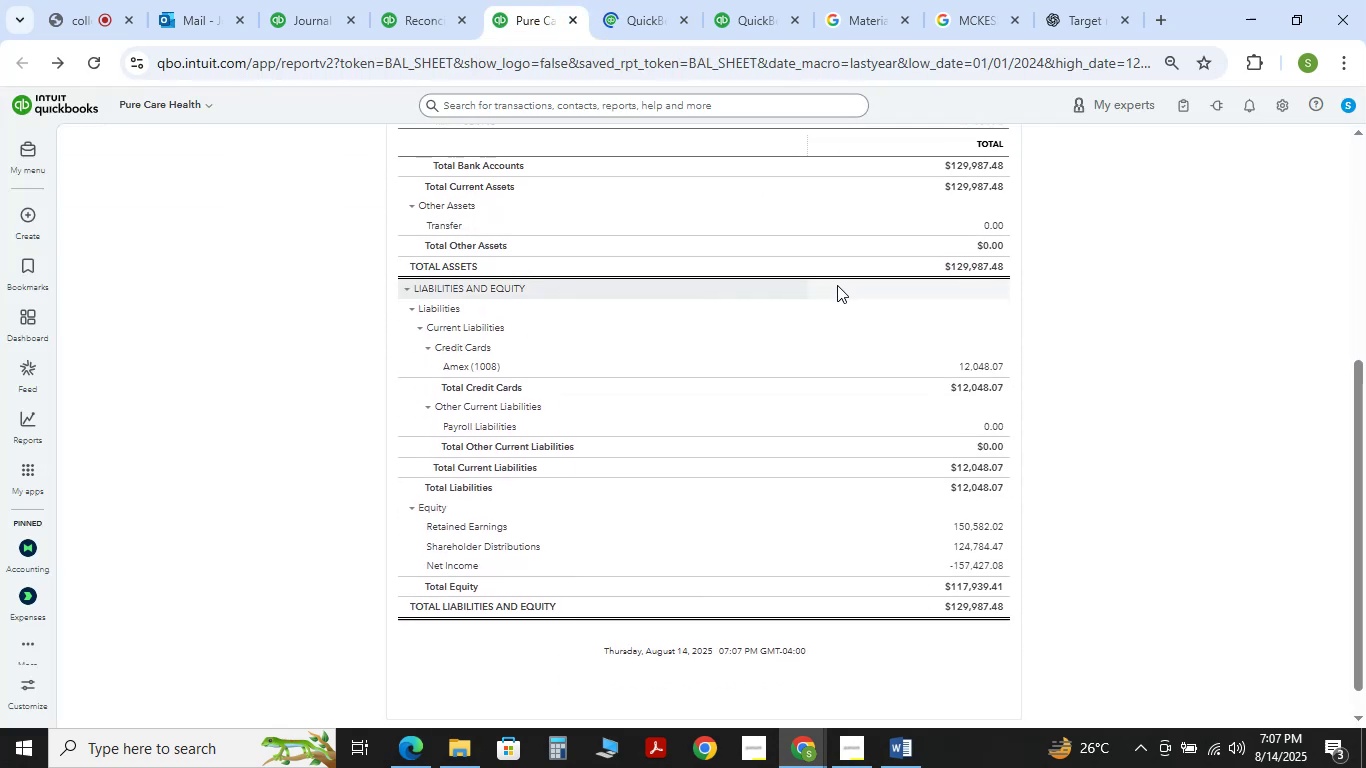 
scroll: coordinate [837, 285], scroll_direction: up, amount: 2.0
 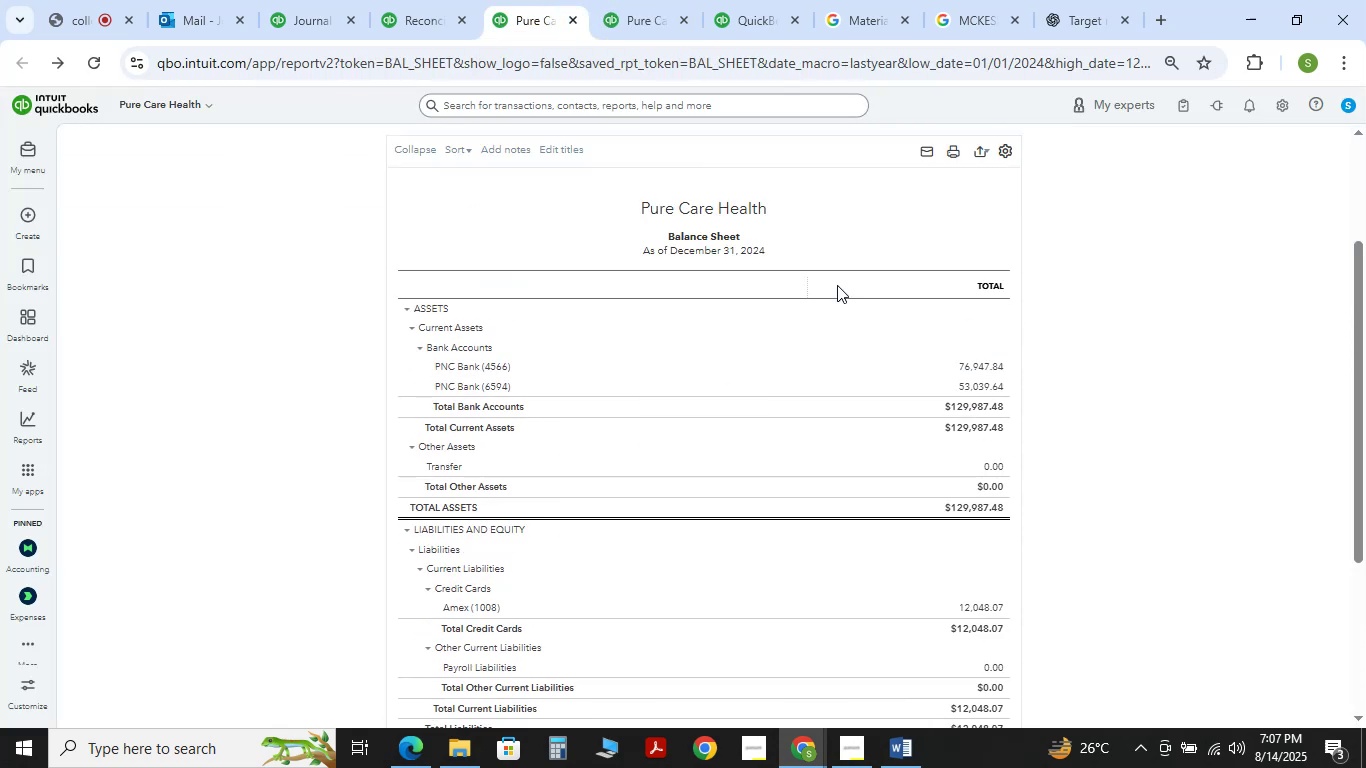 
left_click([637, 0])
 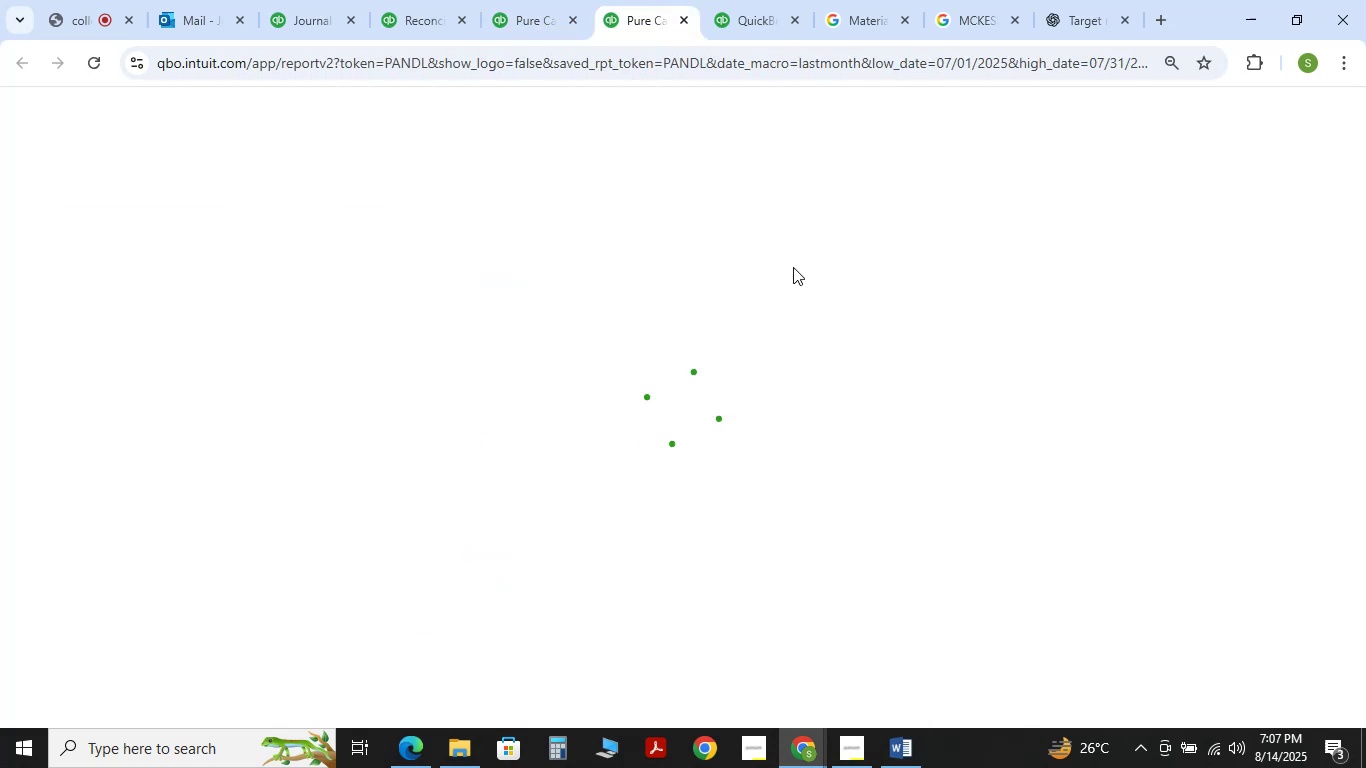 
mouse_move([816, 369])
 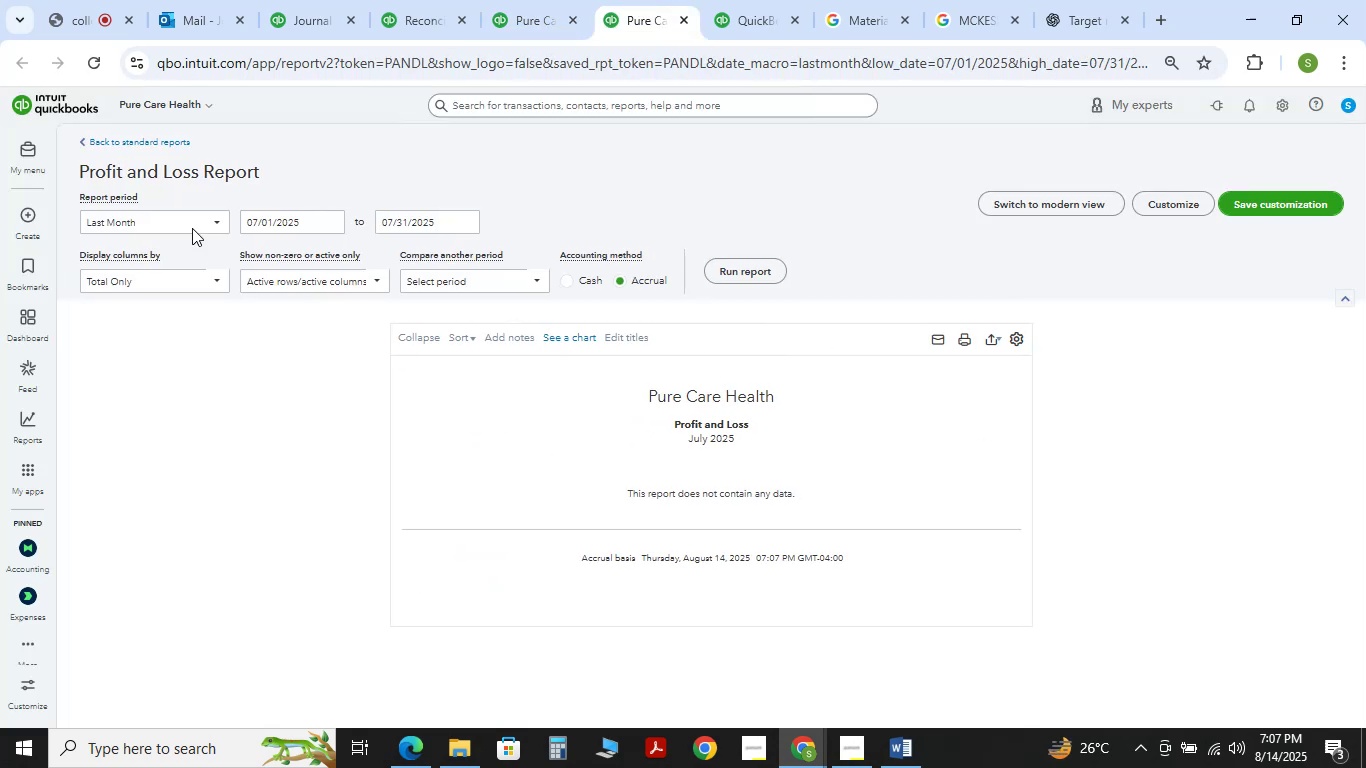 
left_click([185, 225])
 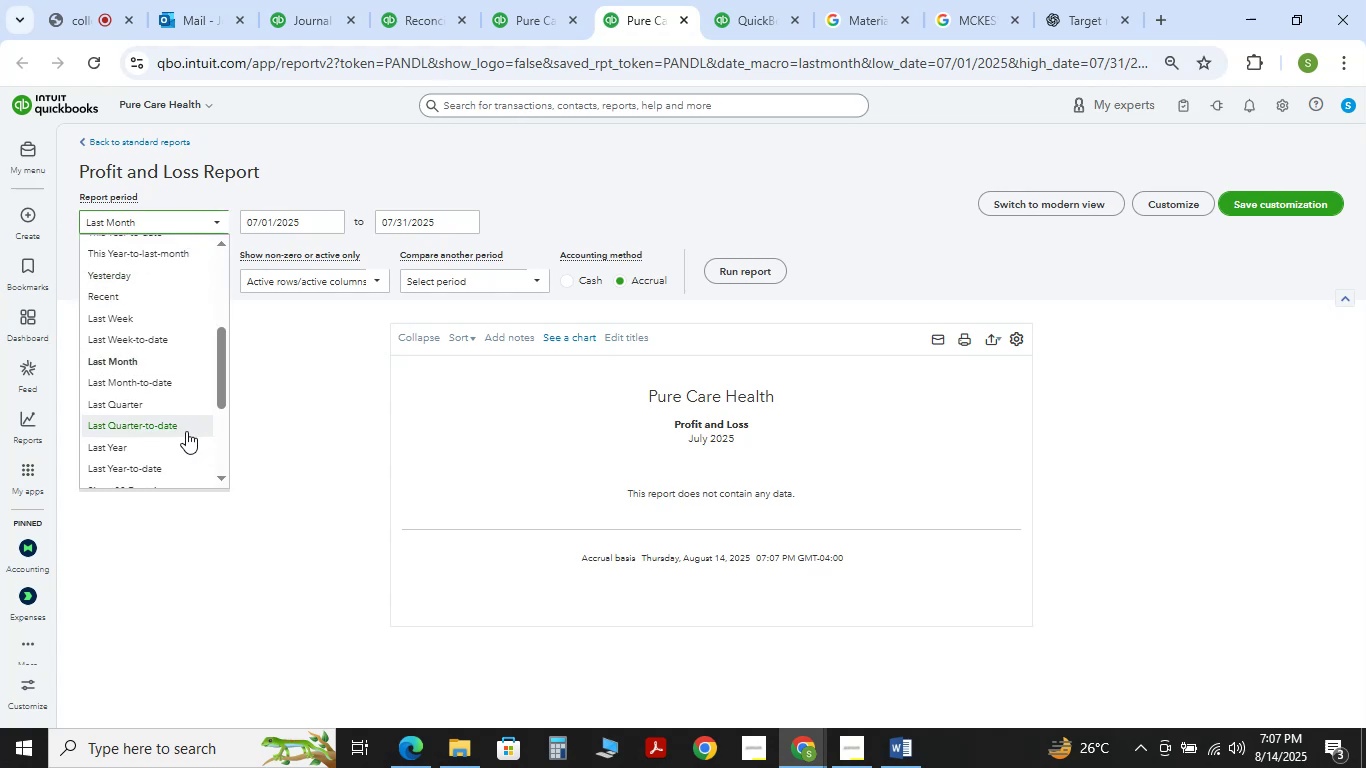 
left_click([174, 441])
 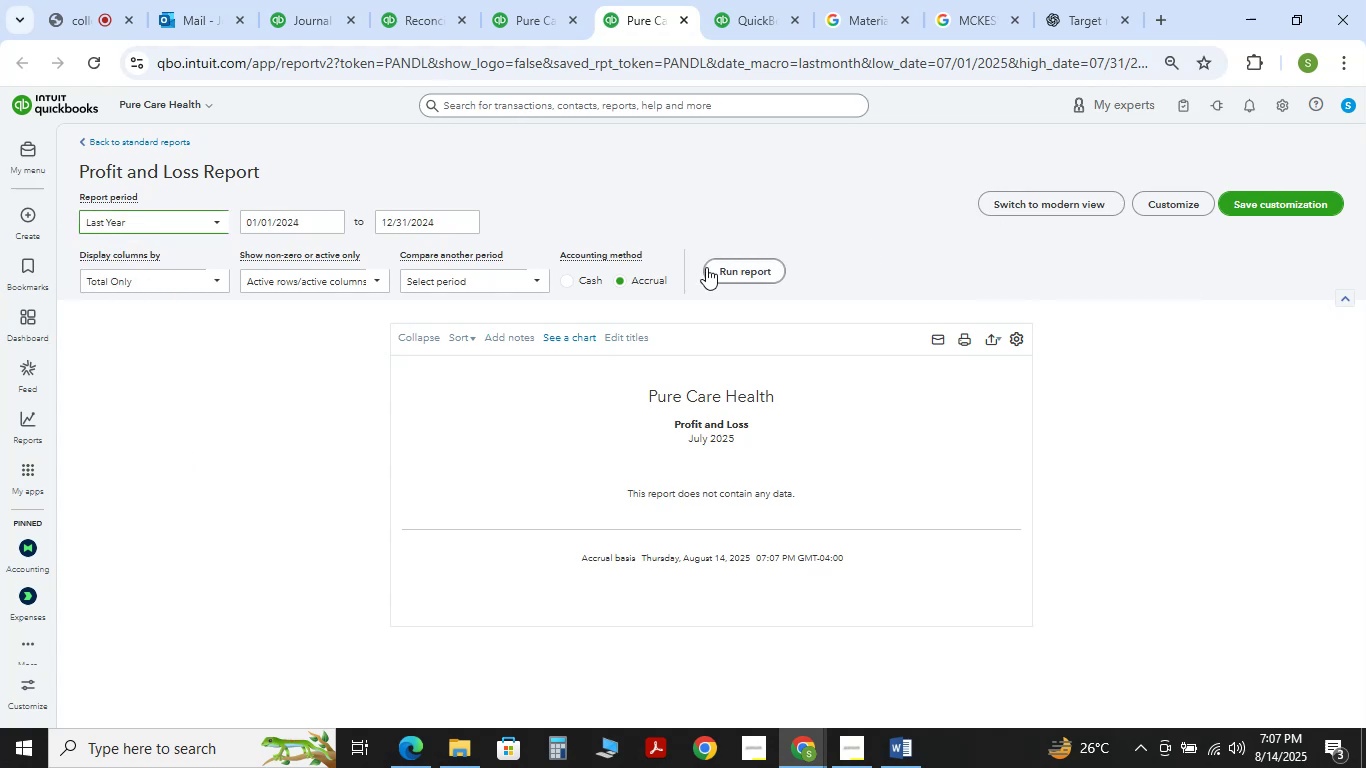 
left_click([749, 273])
 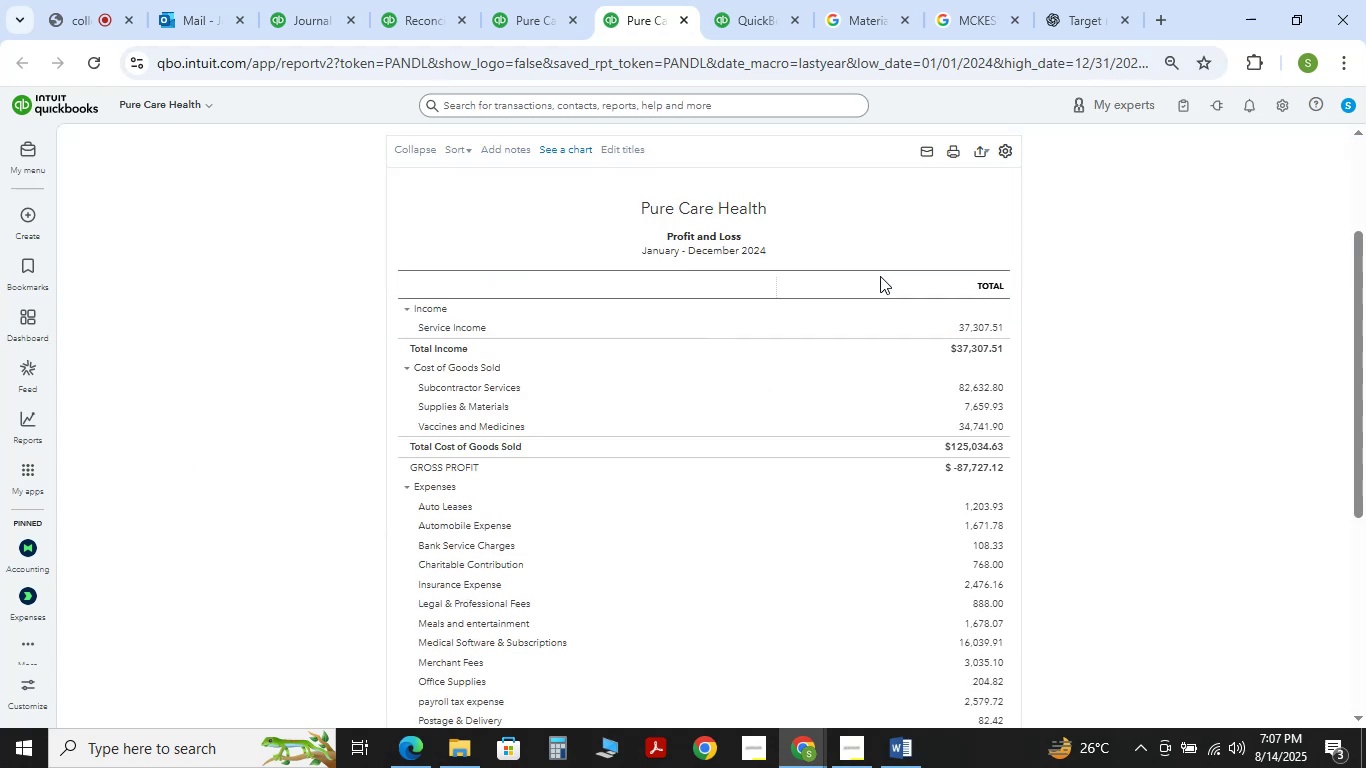 
scroll: coordinate [882, 276], scroll_direction: down, amount: 3.0
 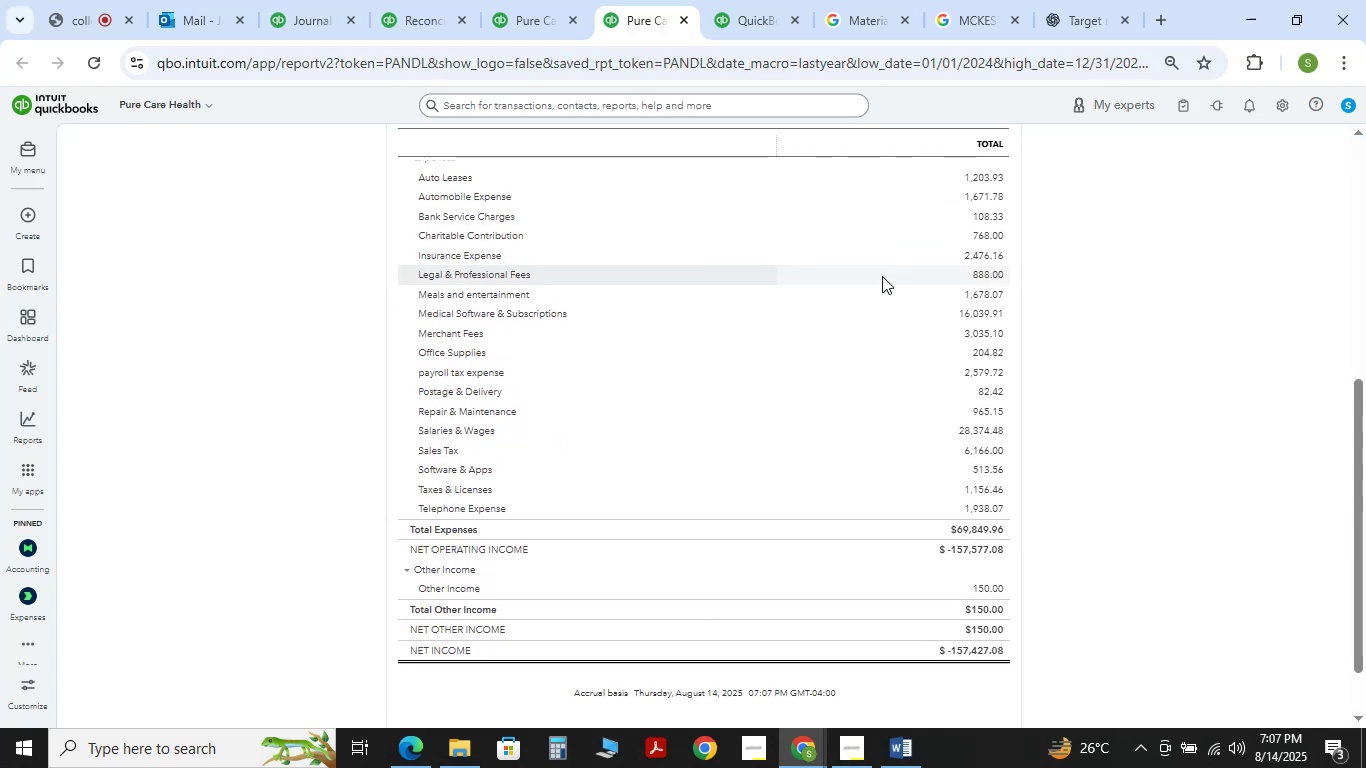 
scroll: coordinate [882, 276], scroll_direction: up, amount: 1.0
 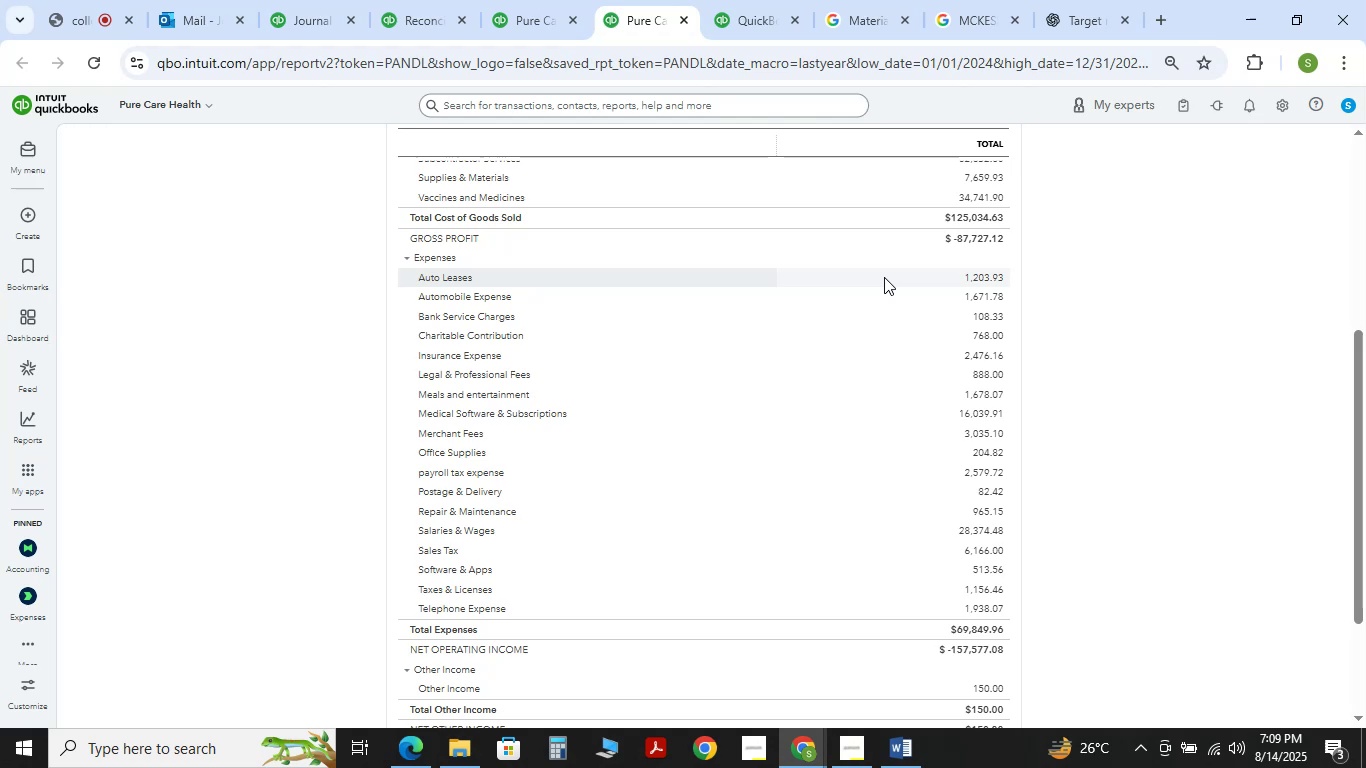 
wait(115.99)
 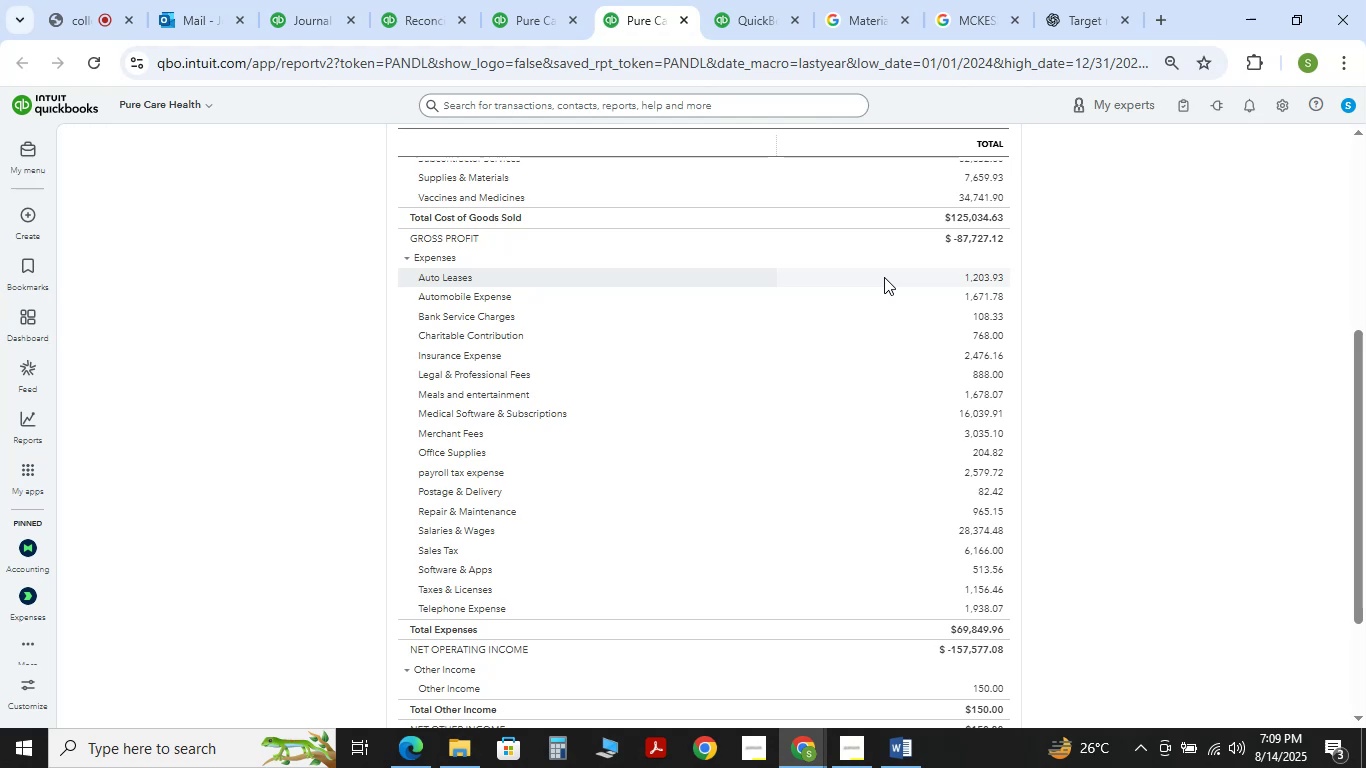 
scroll: coordinate [898, 408], scroll_direction: up, amount: 1.0
 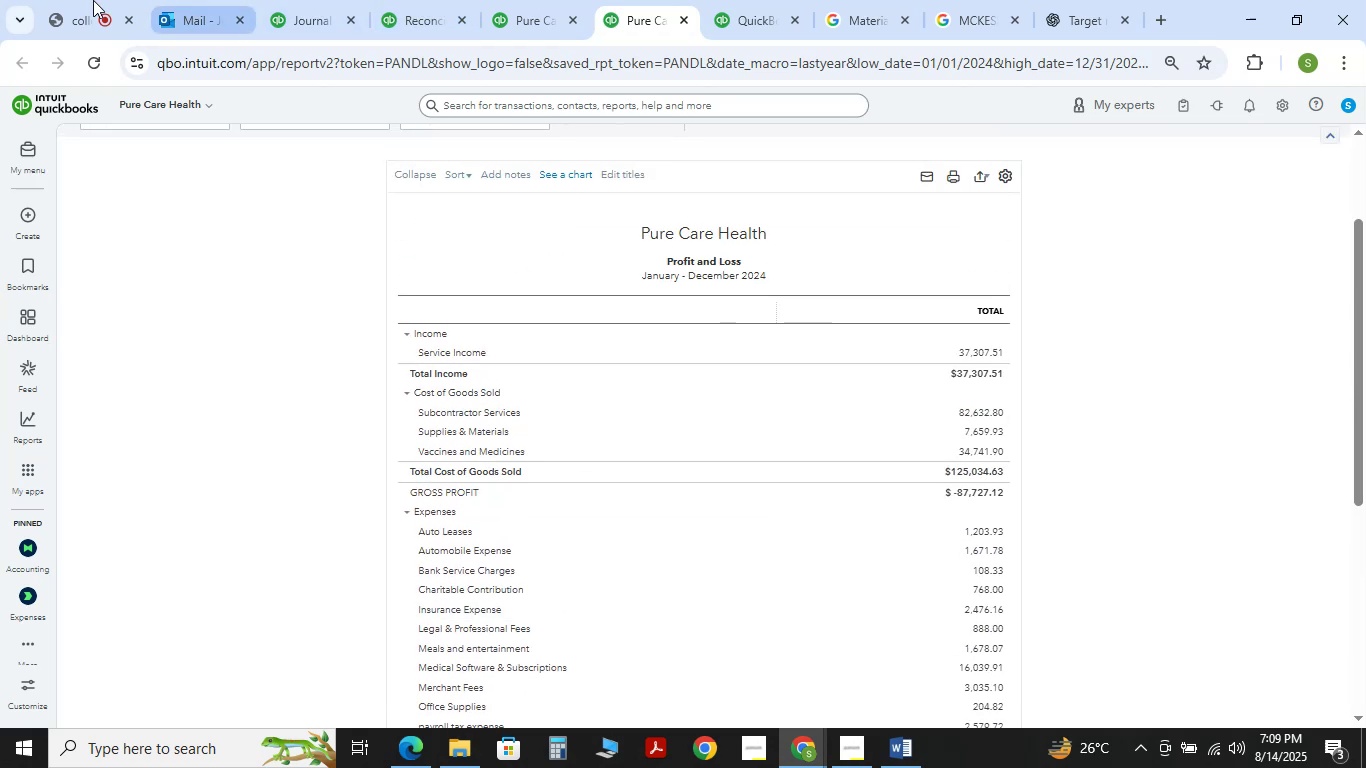 
left_click([83, 0])
 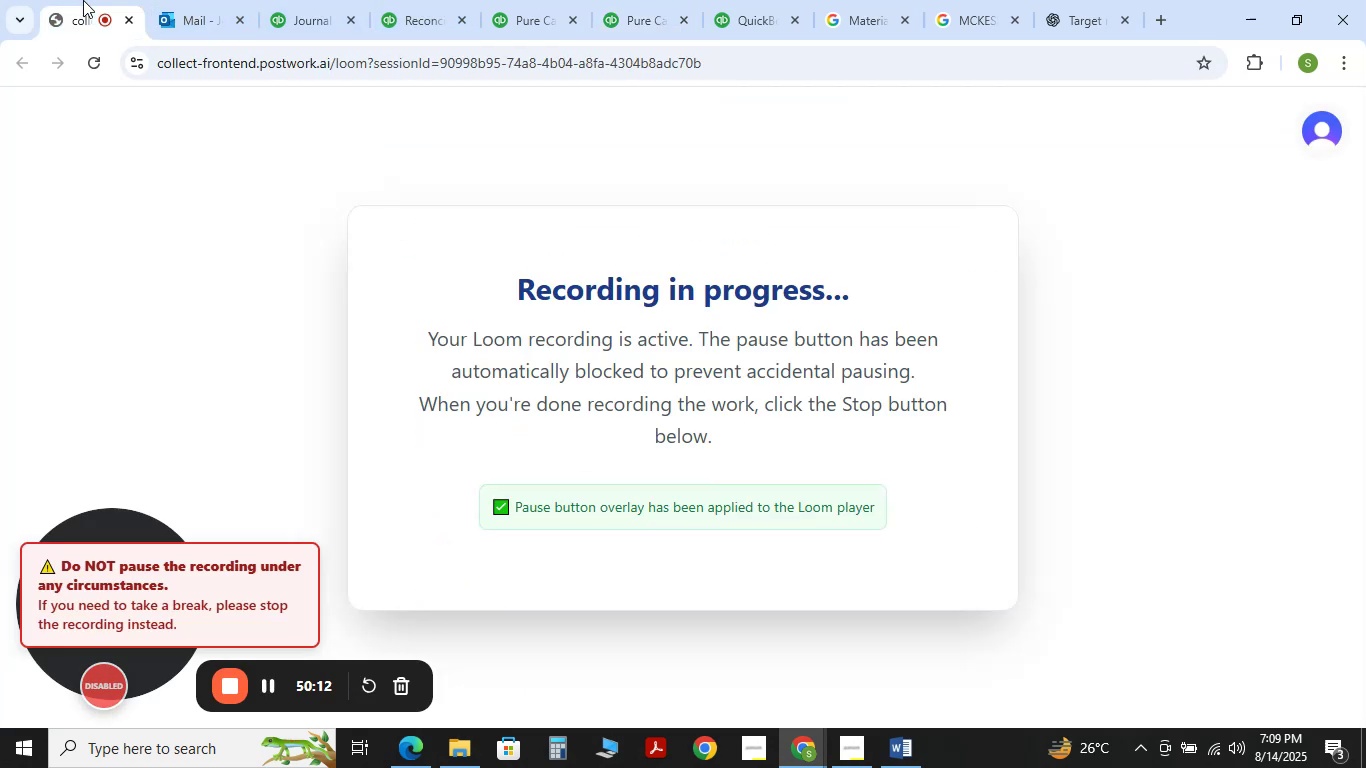 
mouse_move([181, 4])
 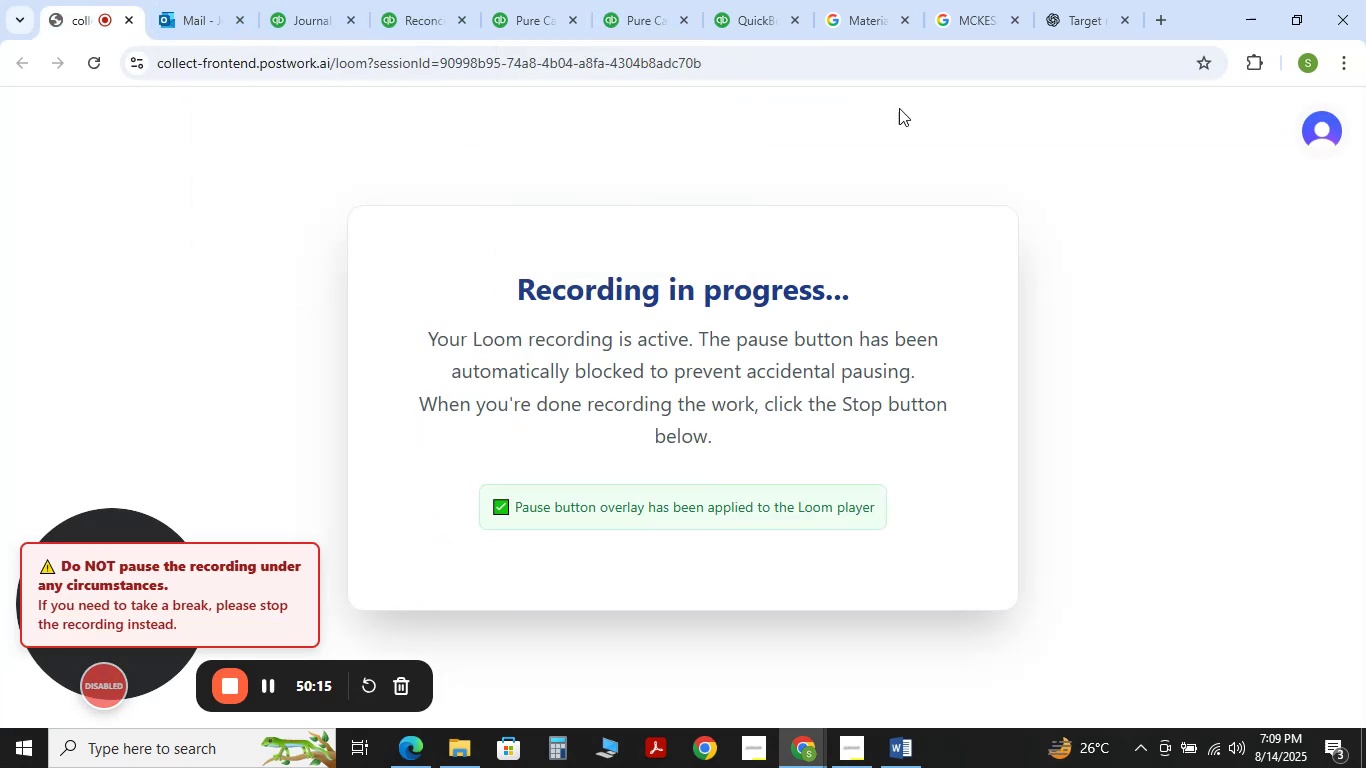 
left_click([899, 108])
 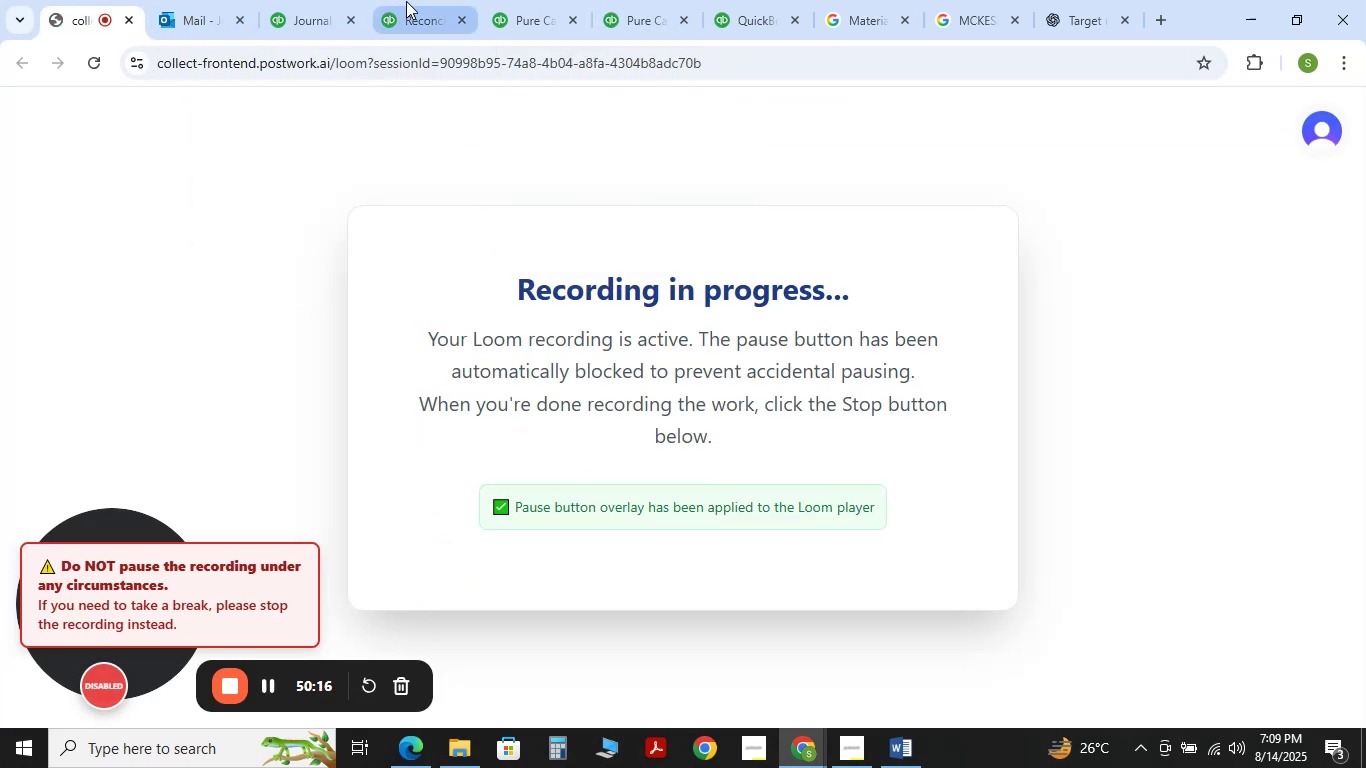 
left_click([421, 3])
 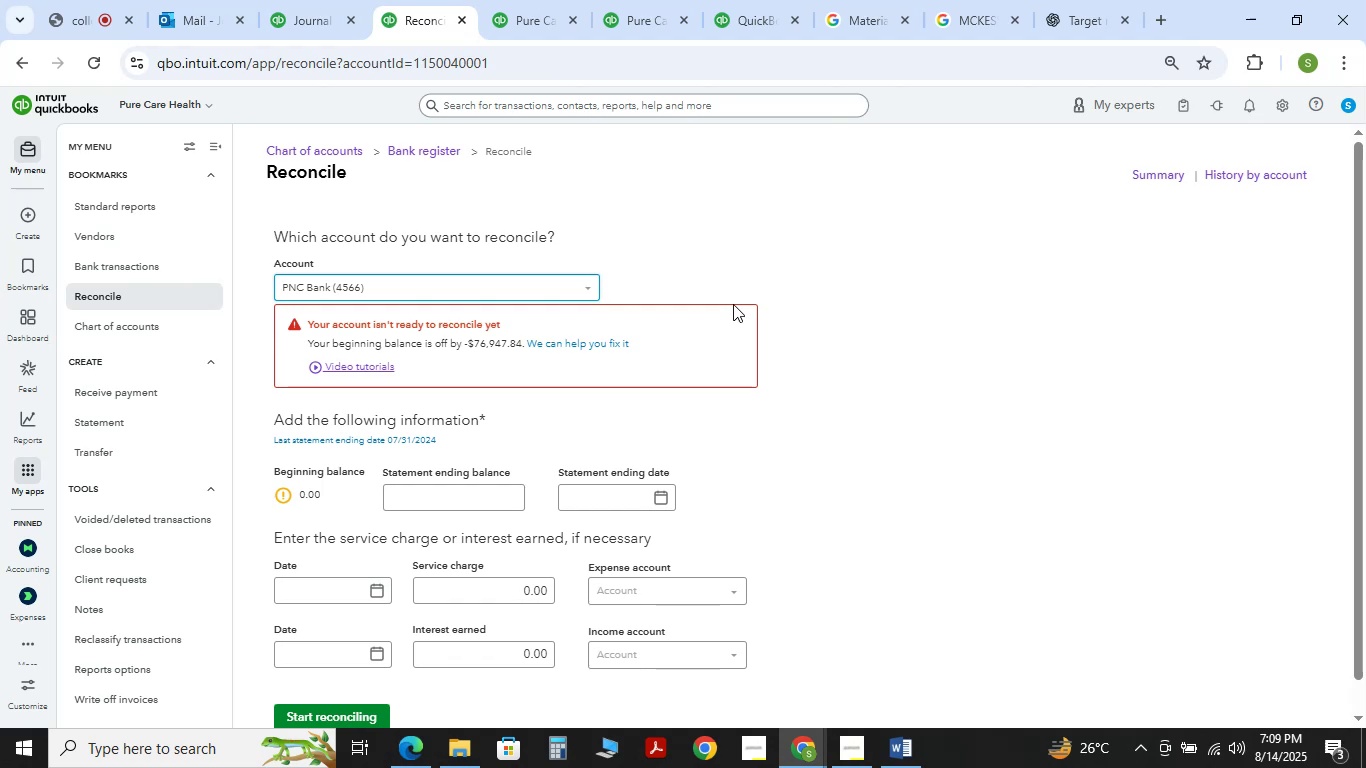 
wait(20.3)
 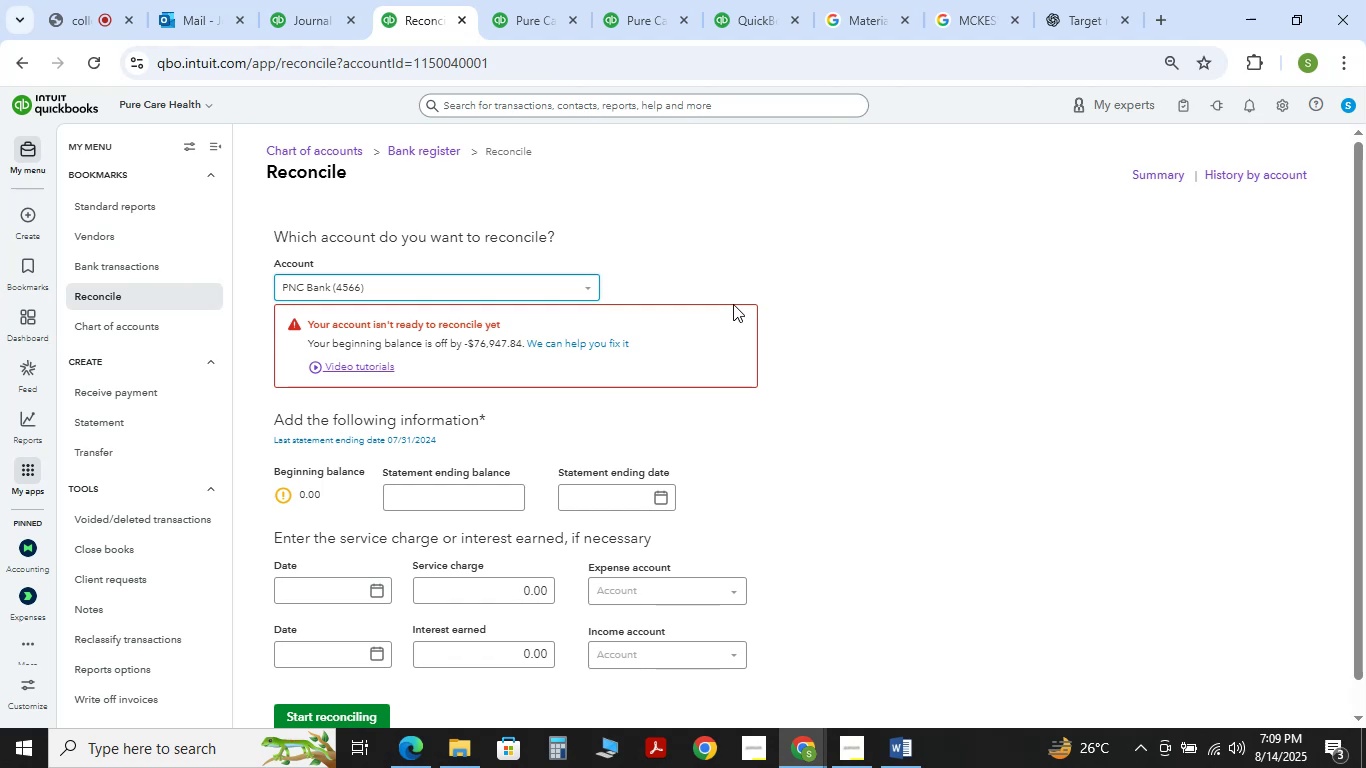 
left_click([835, 227])
 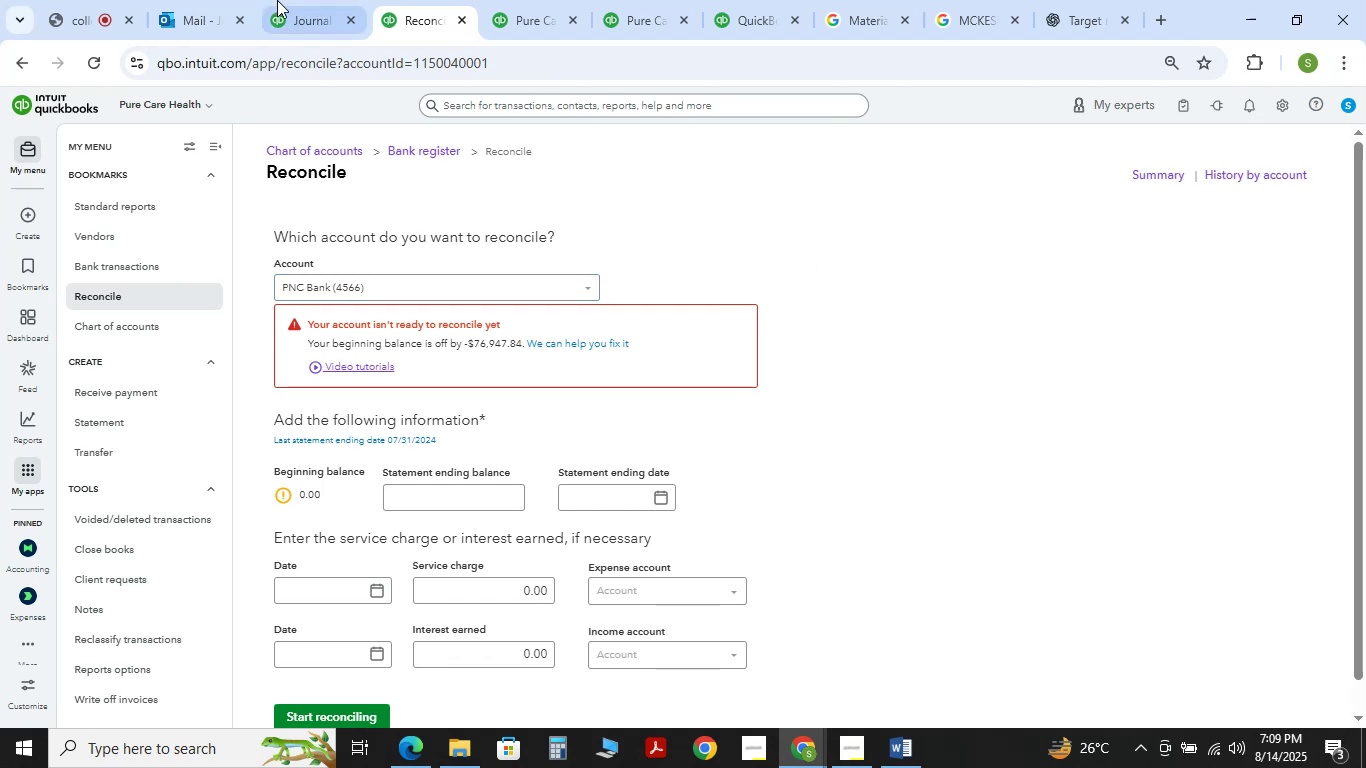 
left_click([277, 0])
 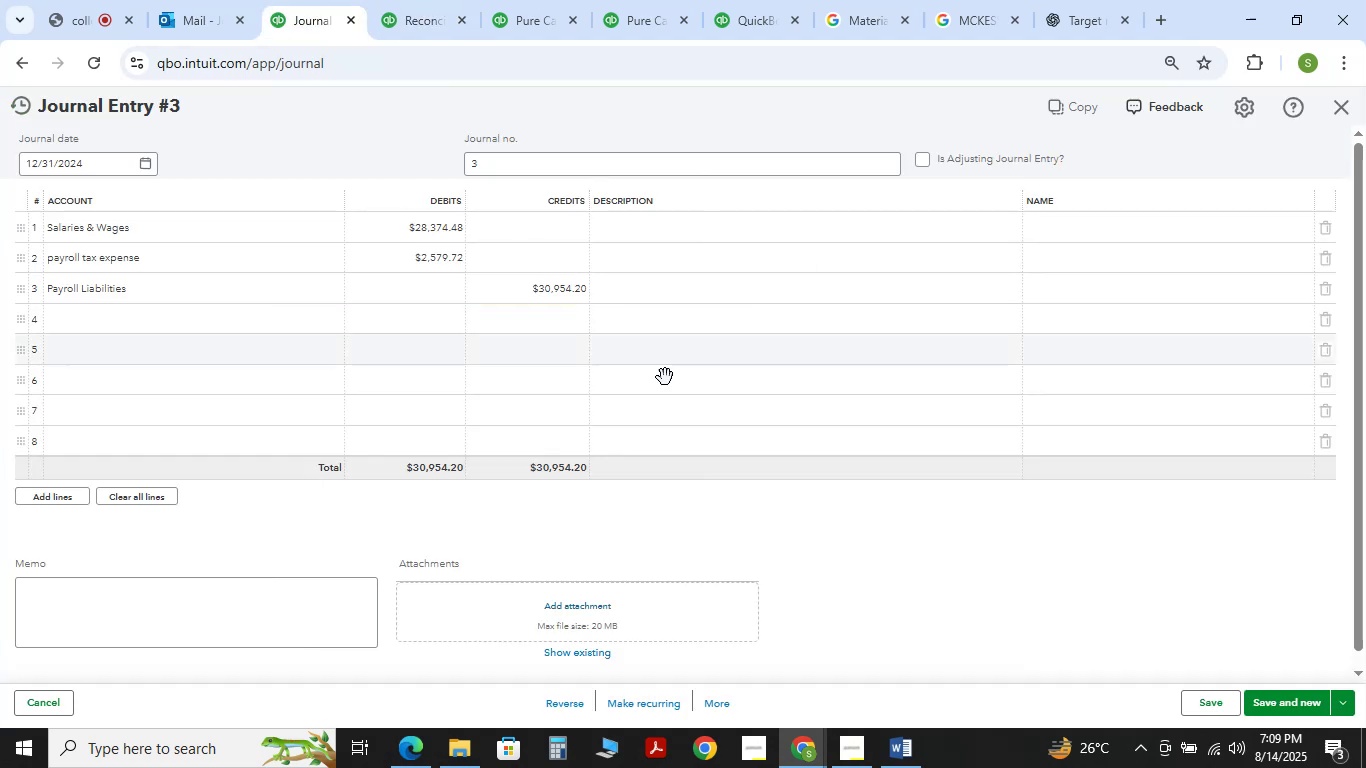 
scroll: coordinate [693, 409], scroll_direction: down, amount: 3.0
 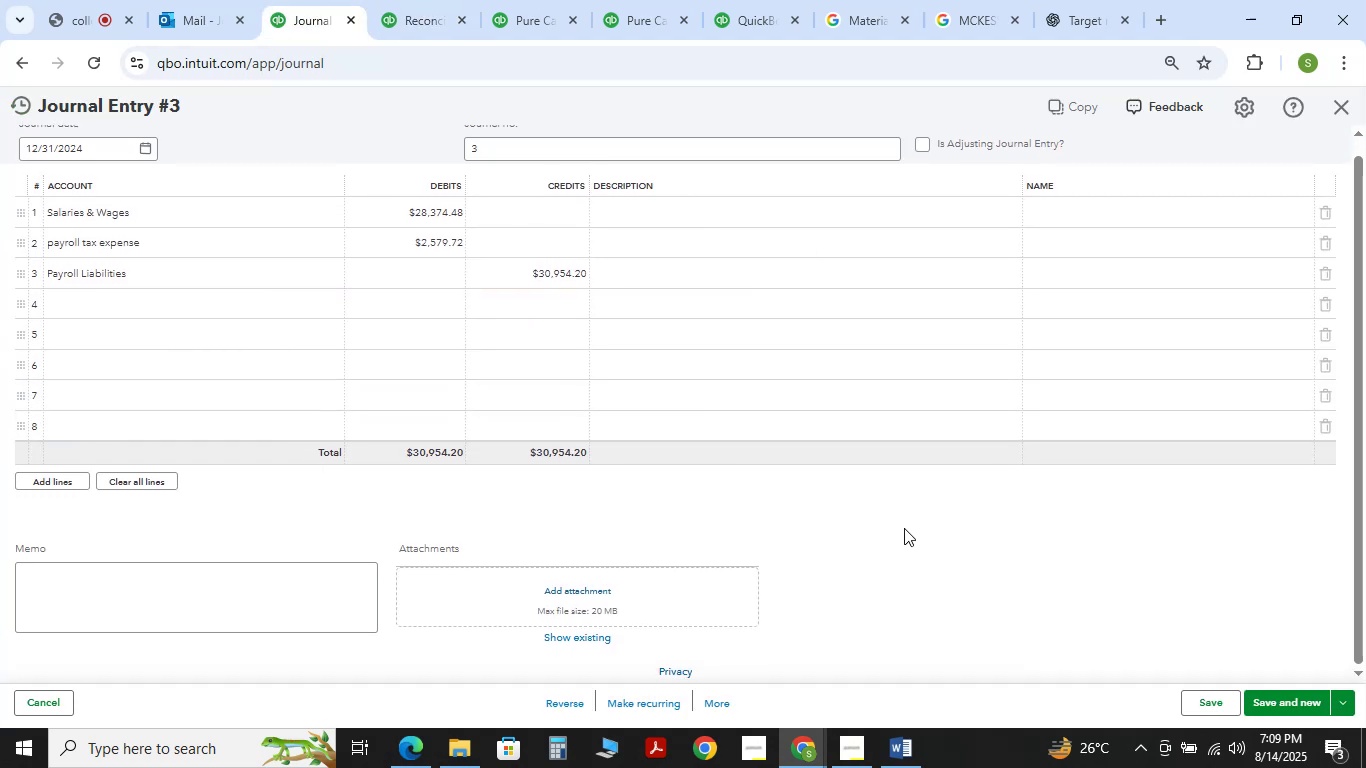 
left_click([919, 532])
 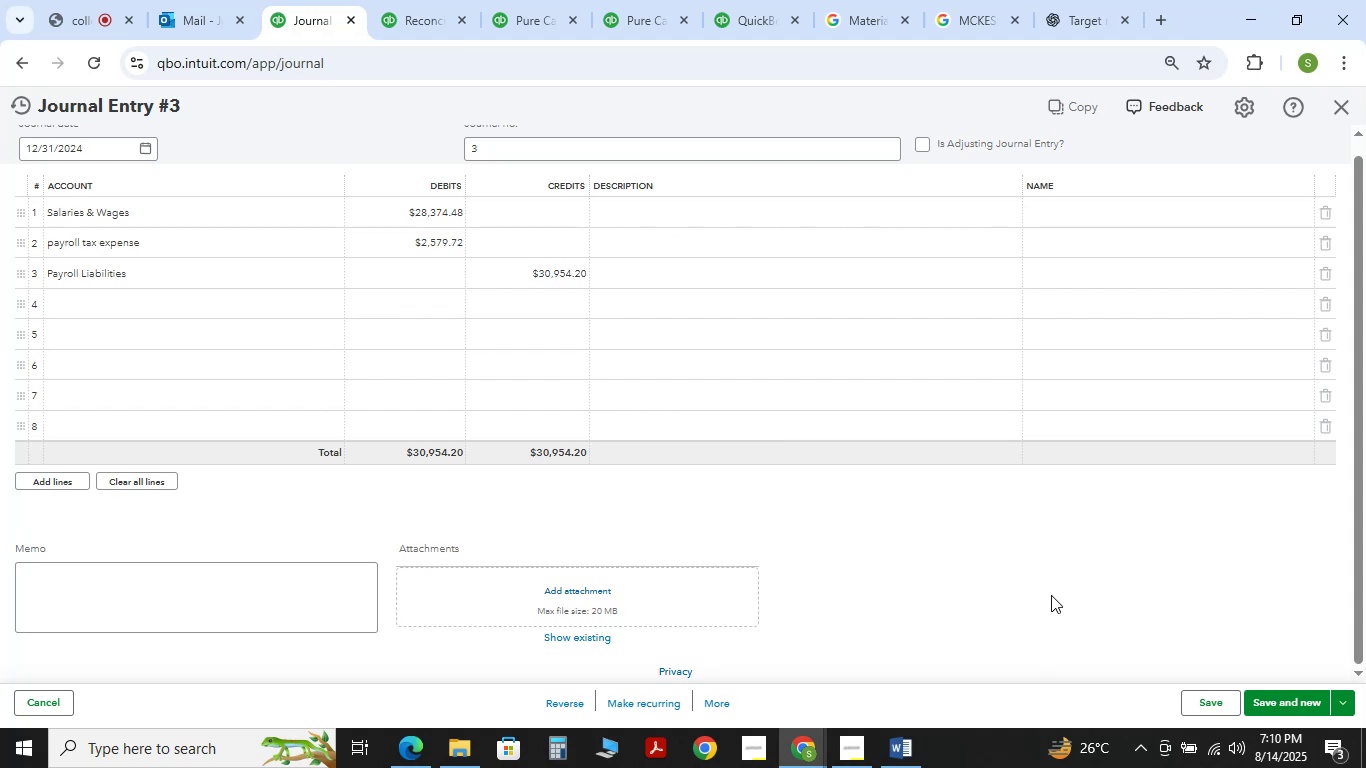 
wait(15.31)
 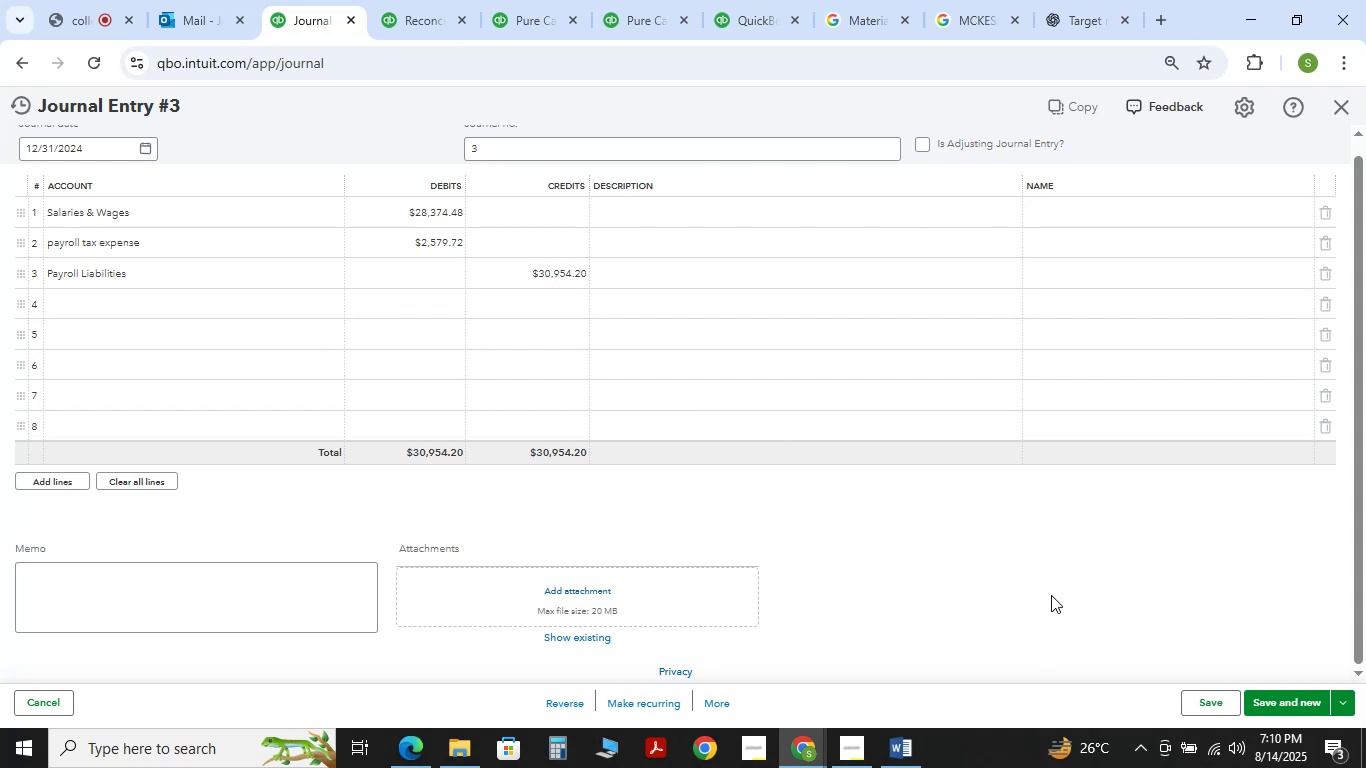 
left_click([451, 740])
 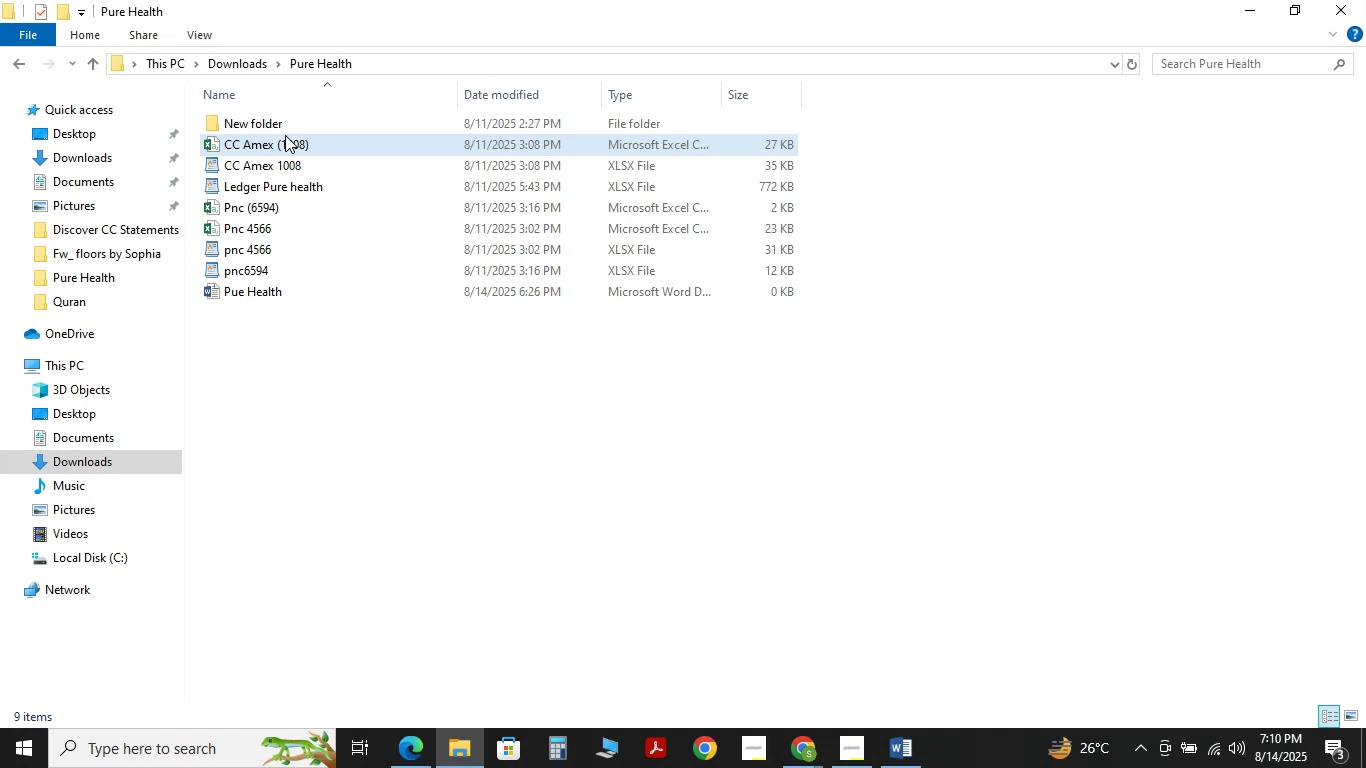 
wait(42.82)
 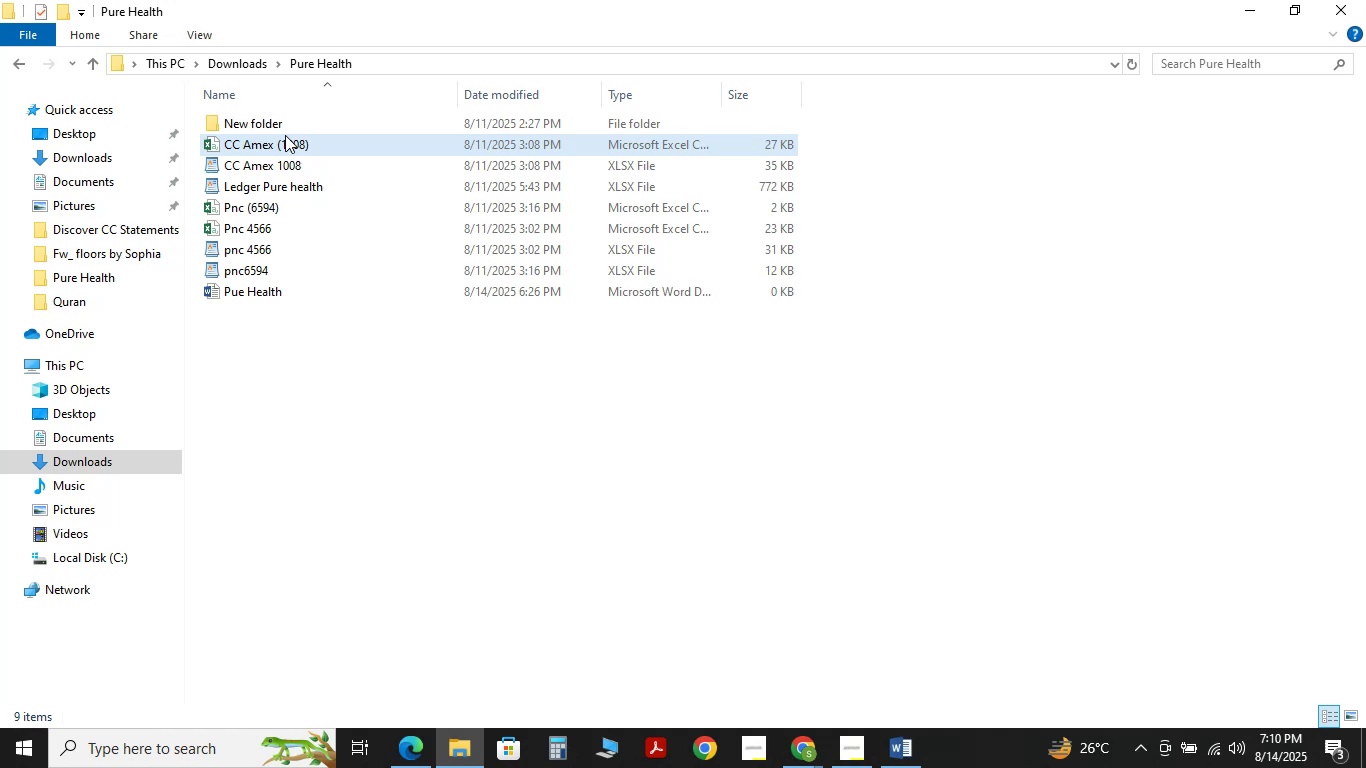 
left_click([485, 504])
 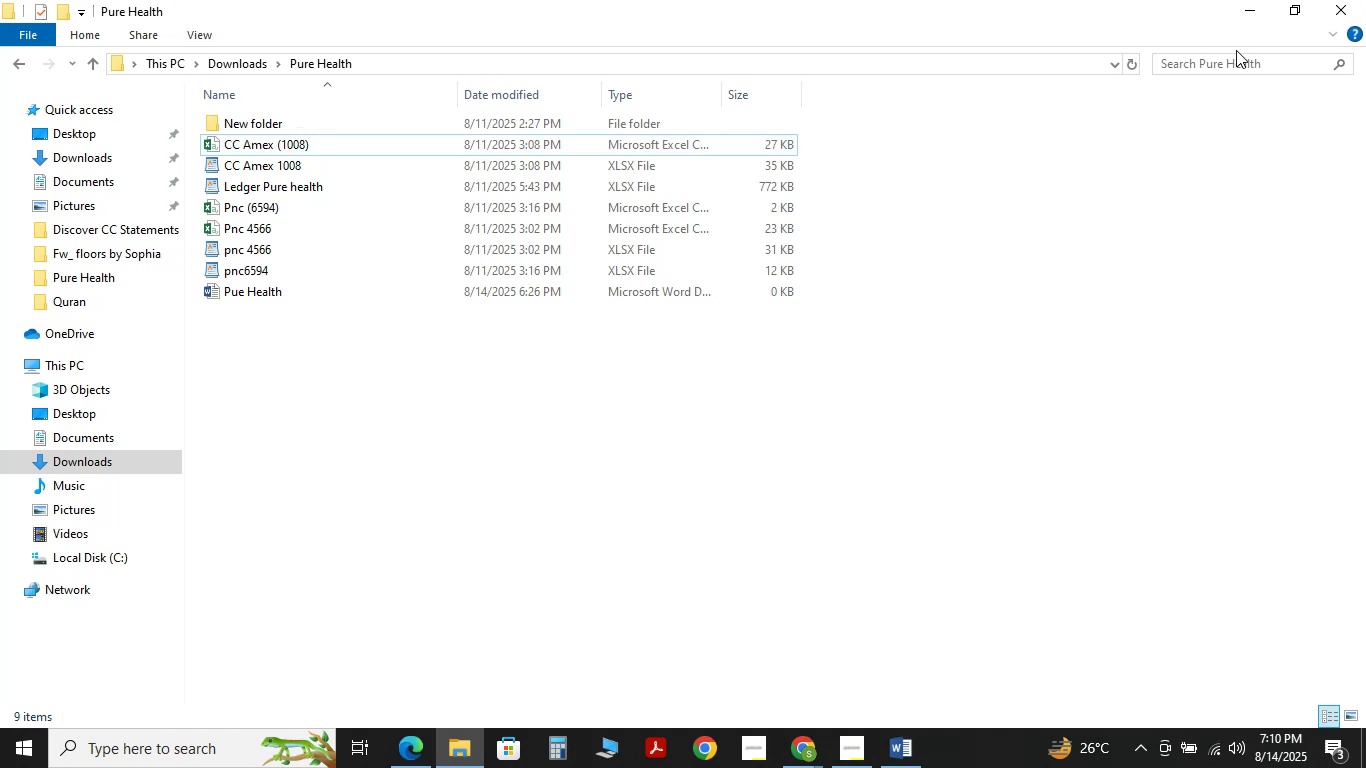 
left_click([1244, 0])
 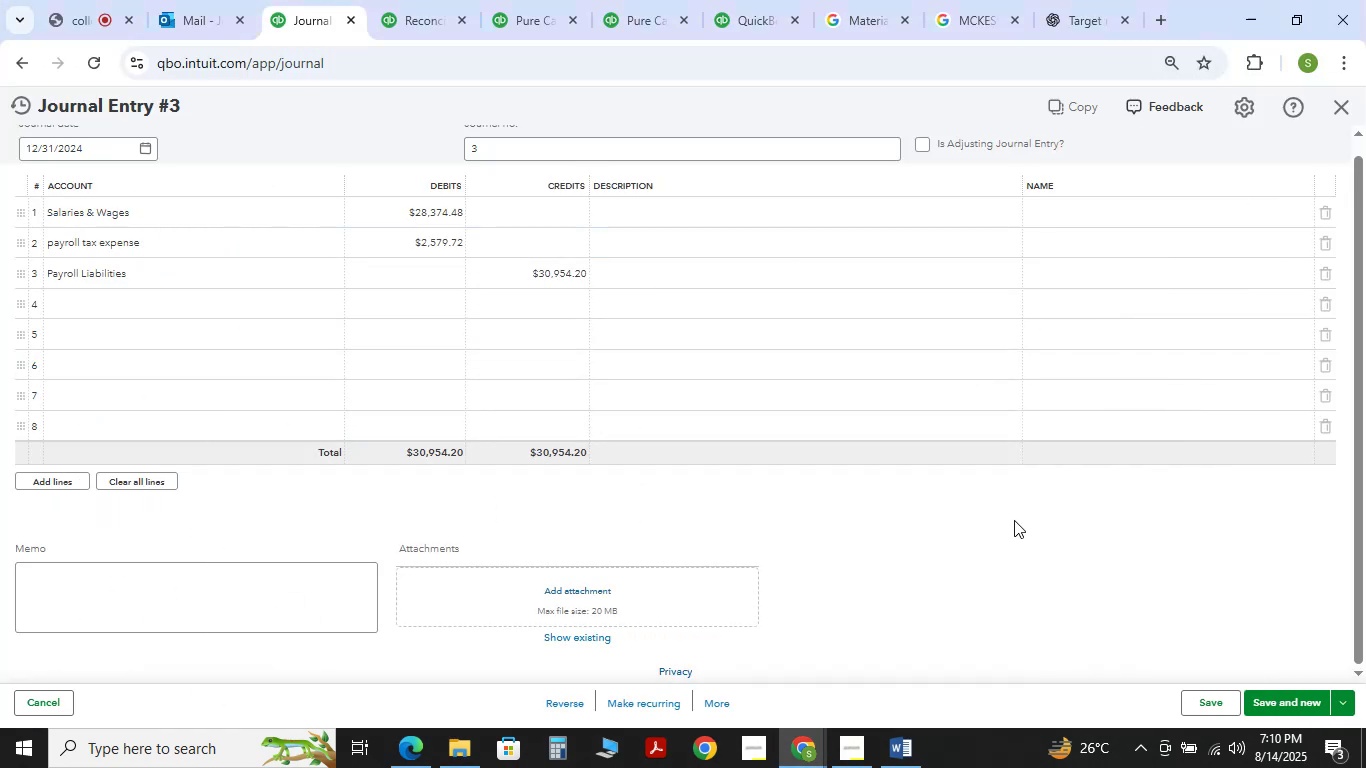 
left_click([1014, 520])
 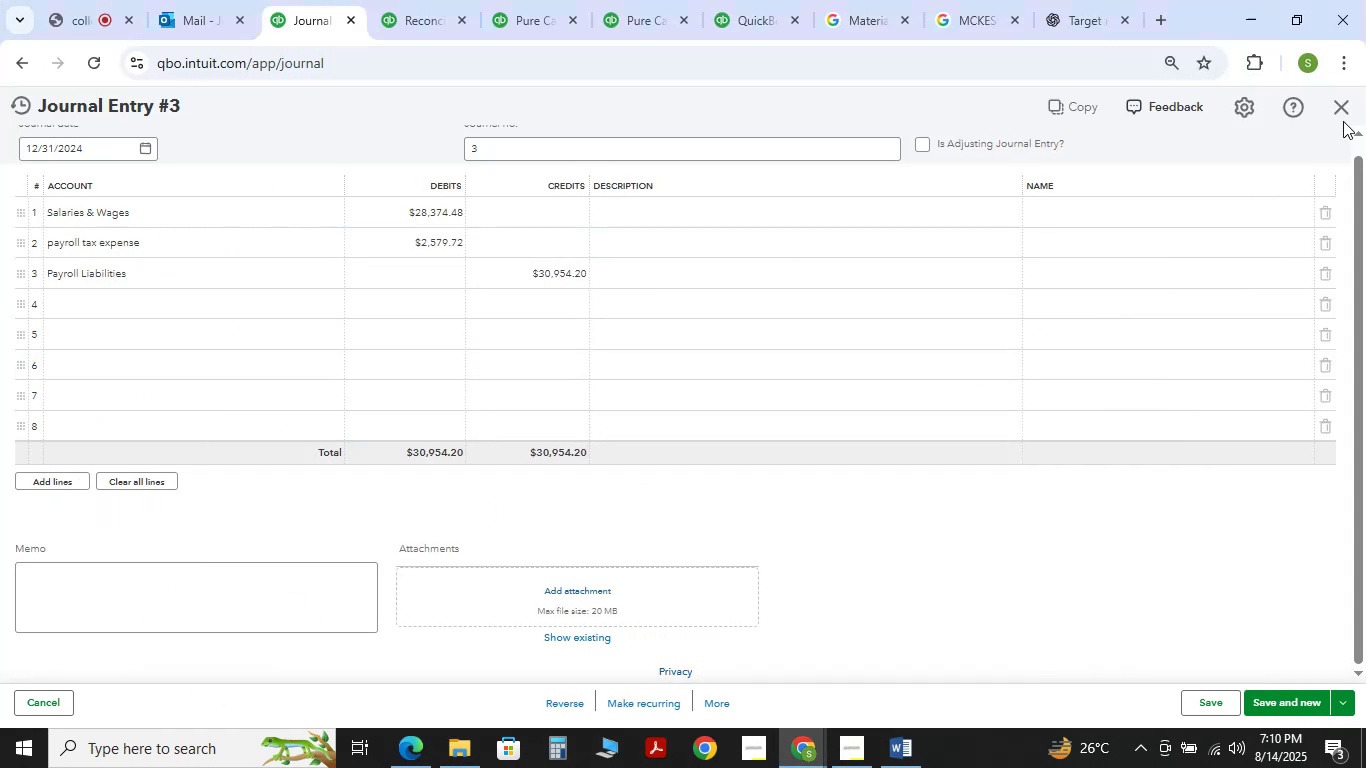 
left_click([1343, 119])
 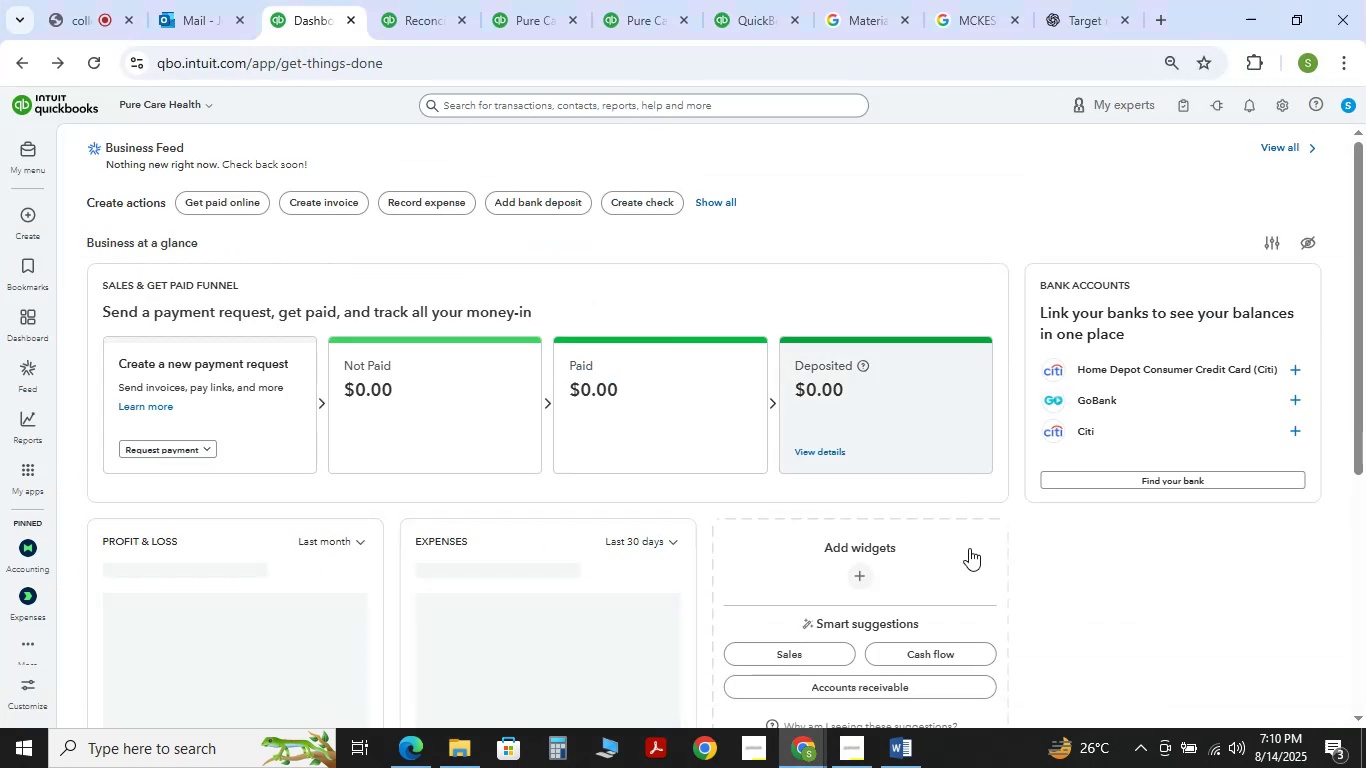 
left_click([1099, 568])
 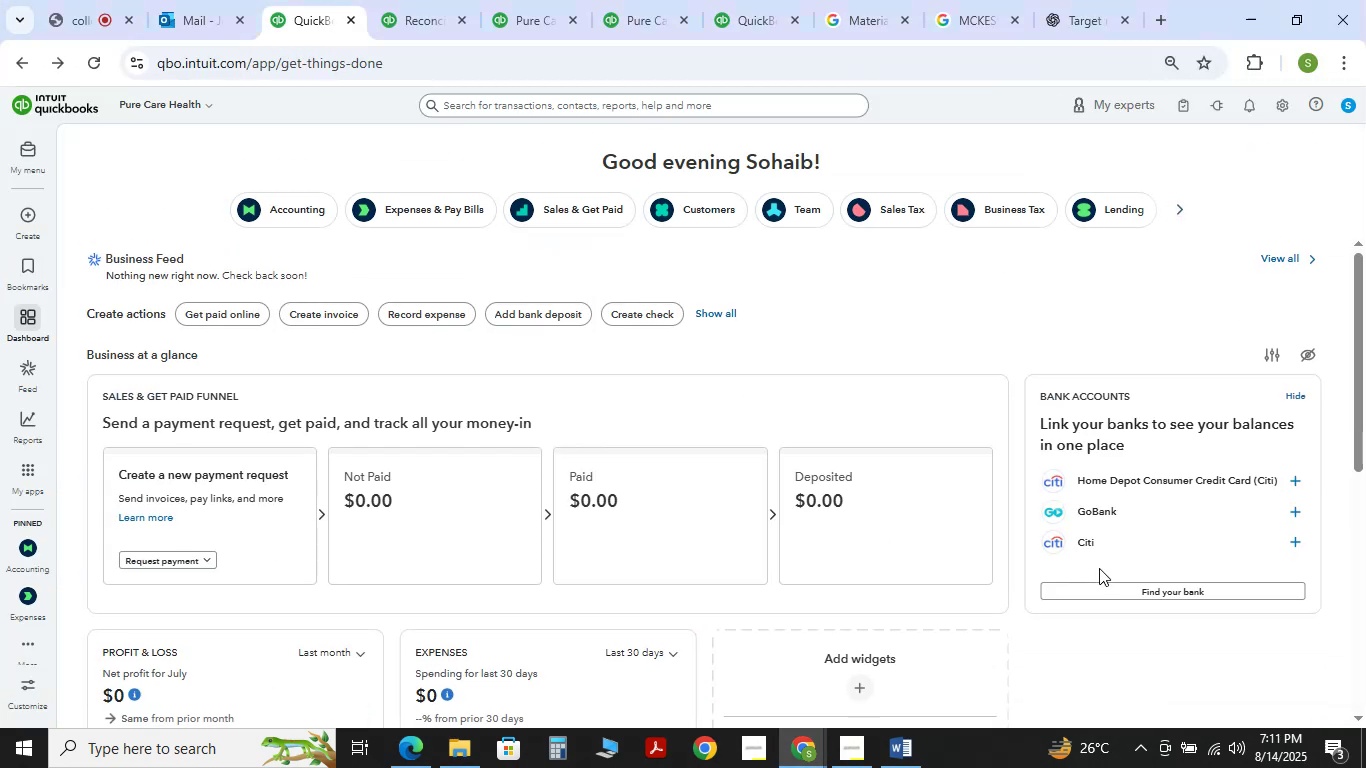 
wait(11.05)
 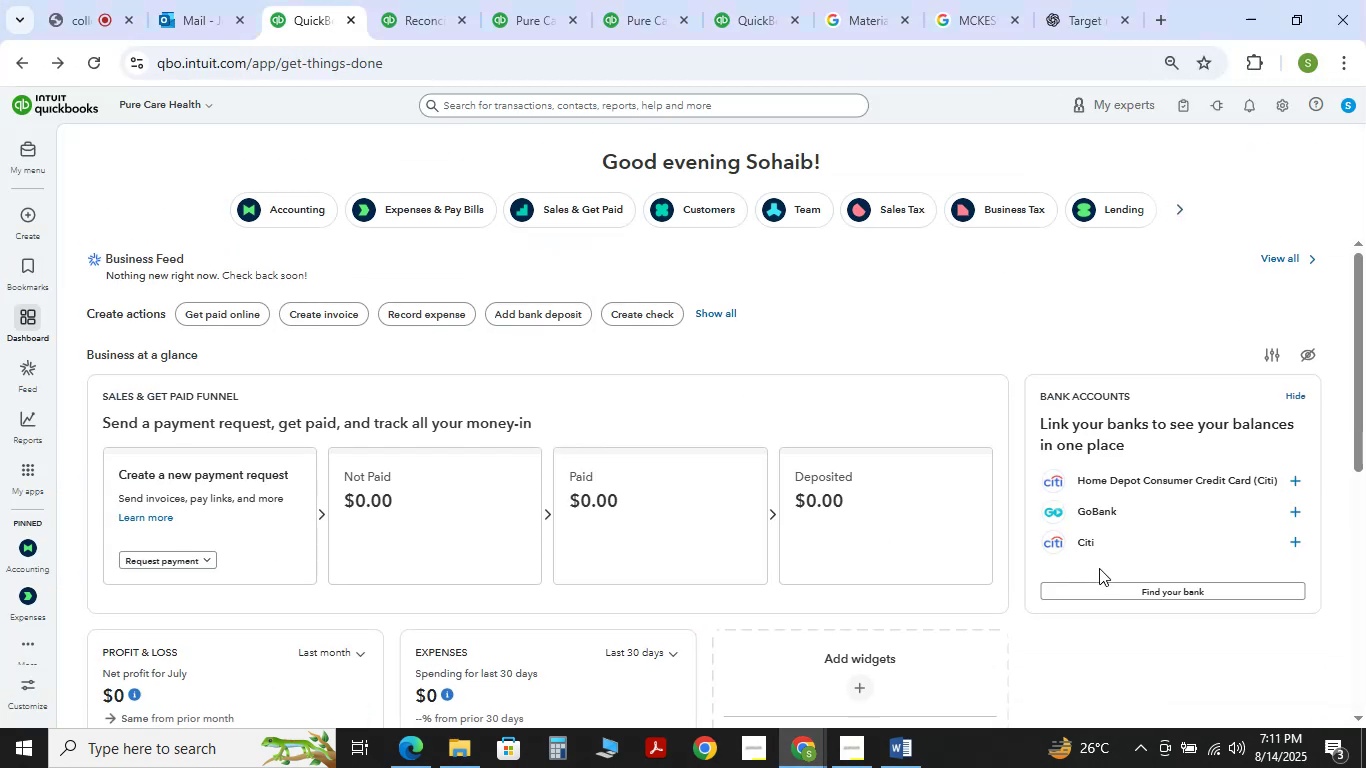 
left_click([415, 0])
 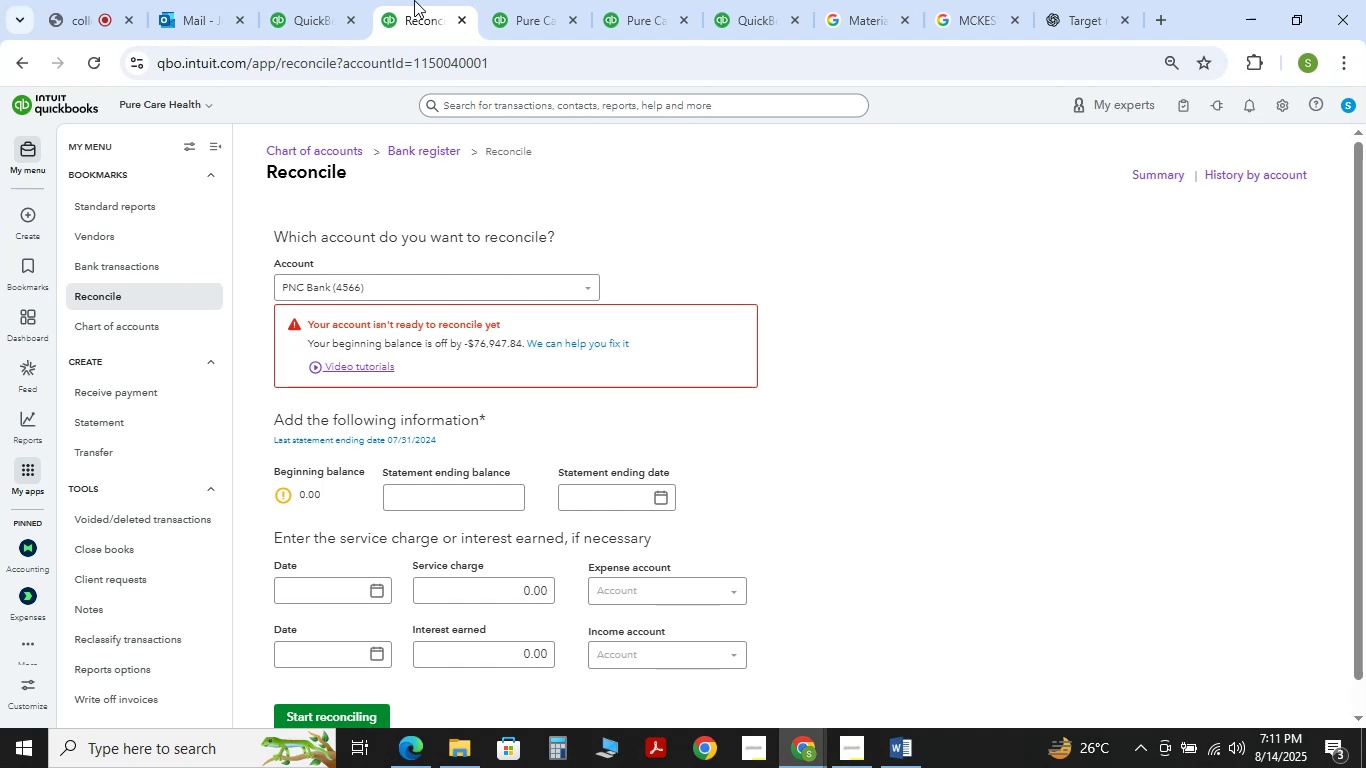 
wait(41.65)
 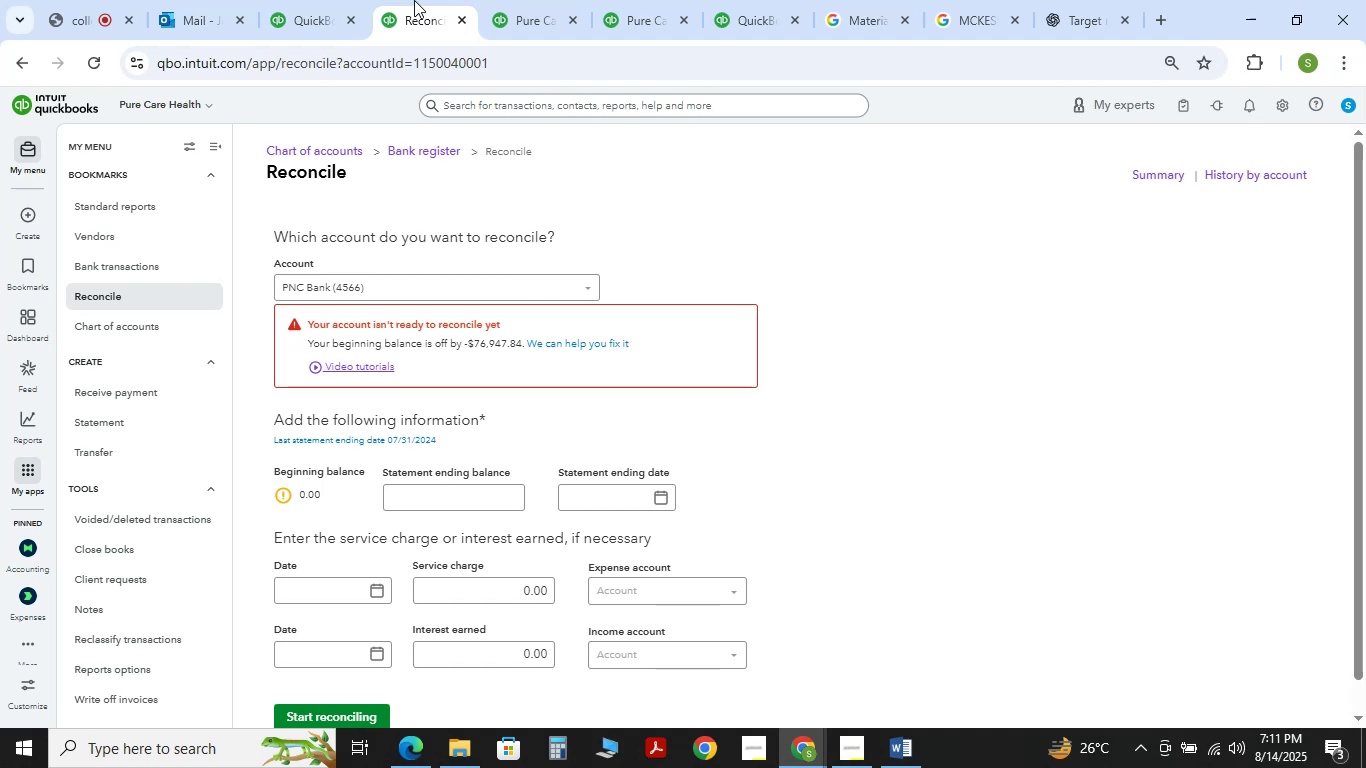 
left_click([454, 492])
 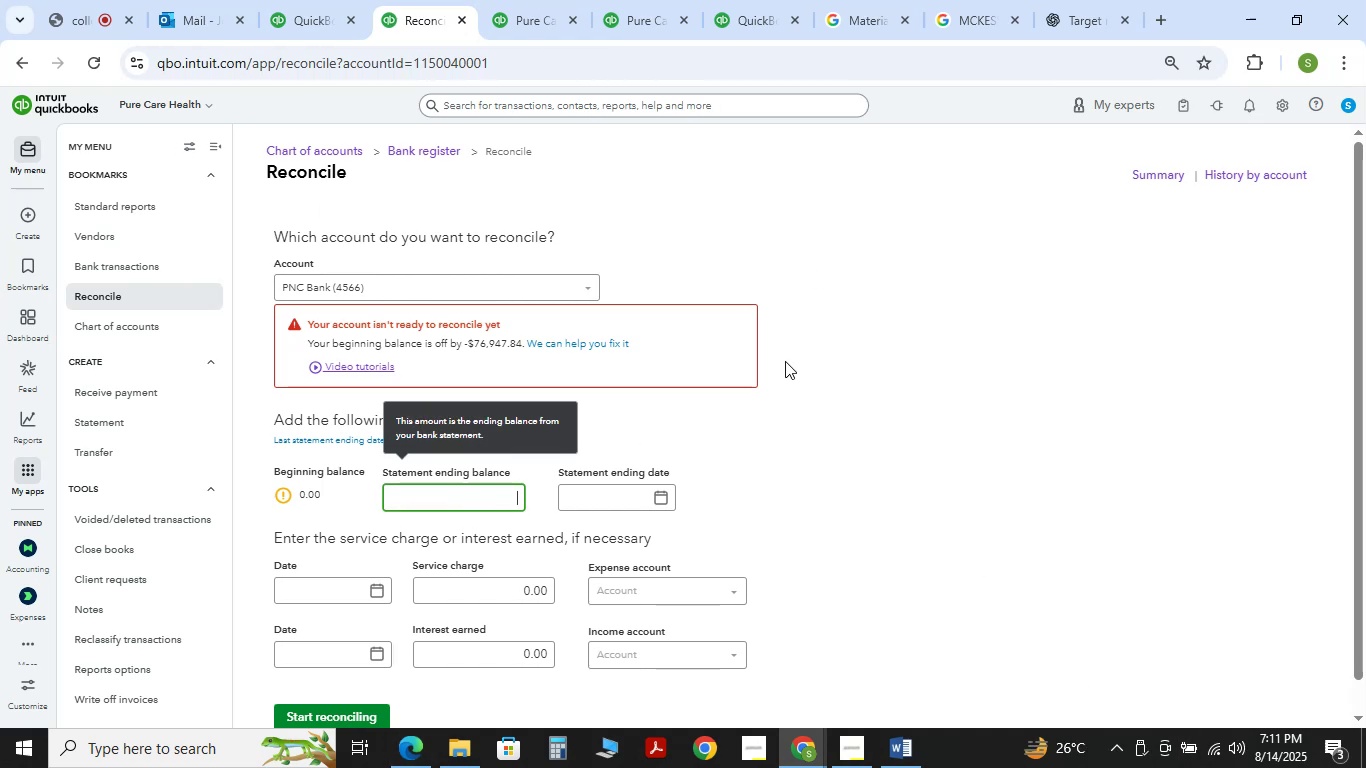 
left_click([1014, 263])
 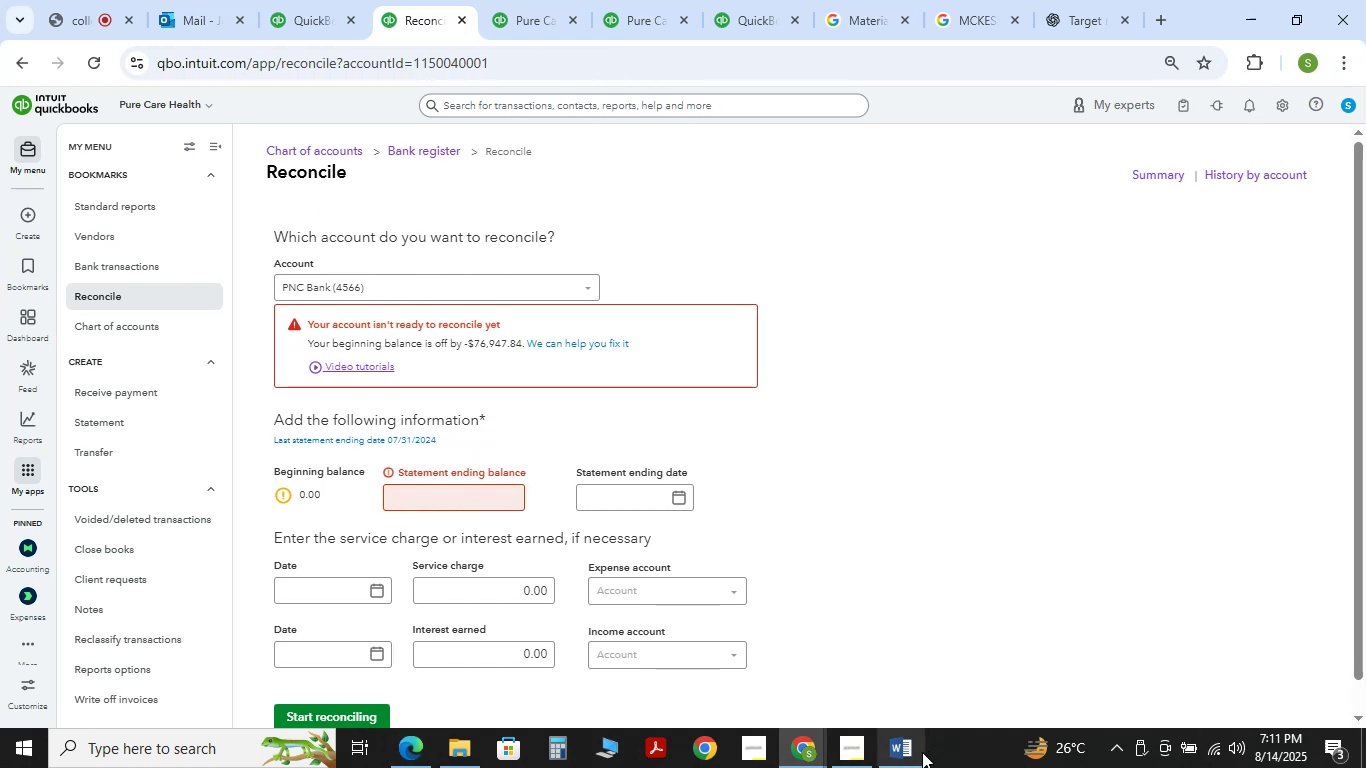 
left_click([901, 568])
 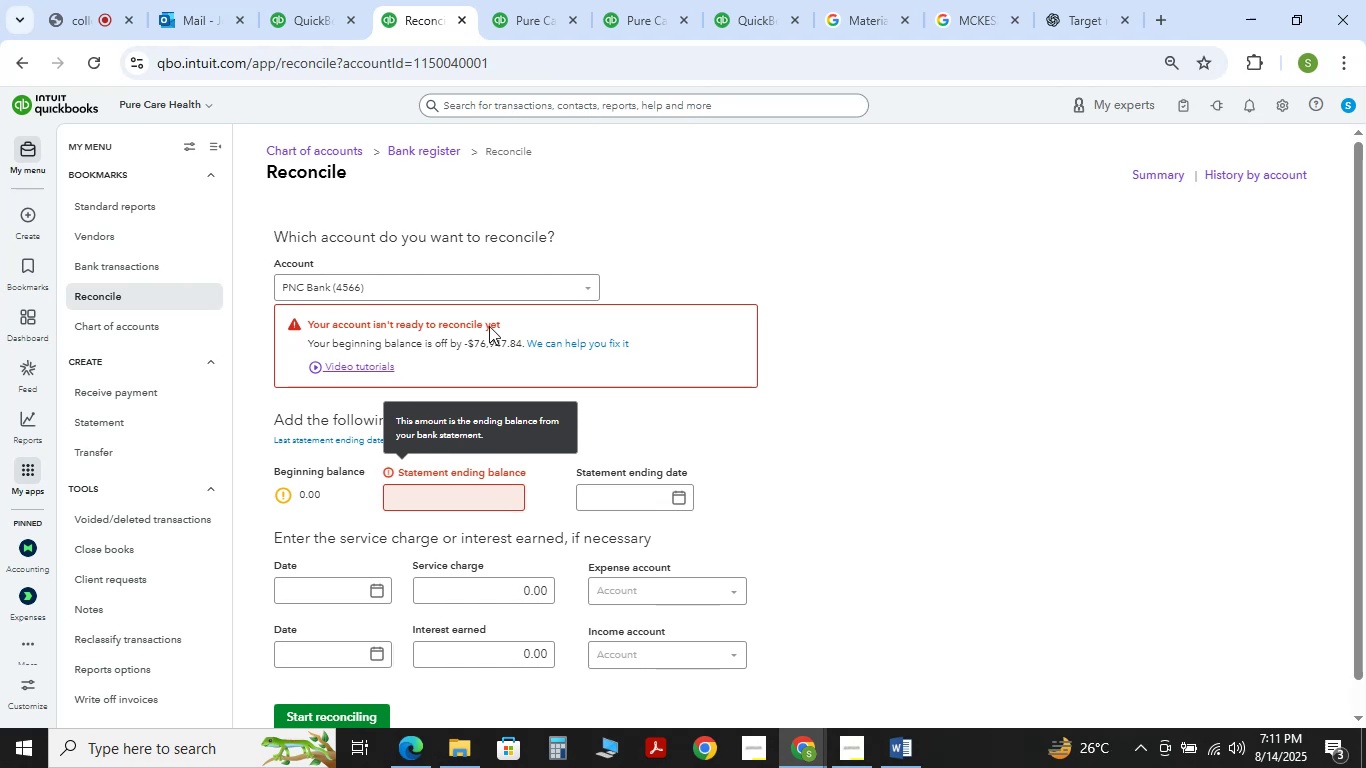 
key(Meta+MetaLeft)
 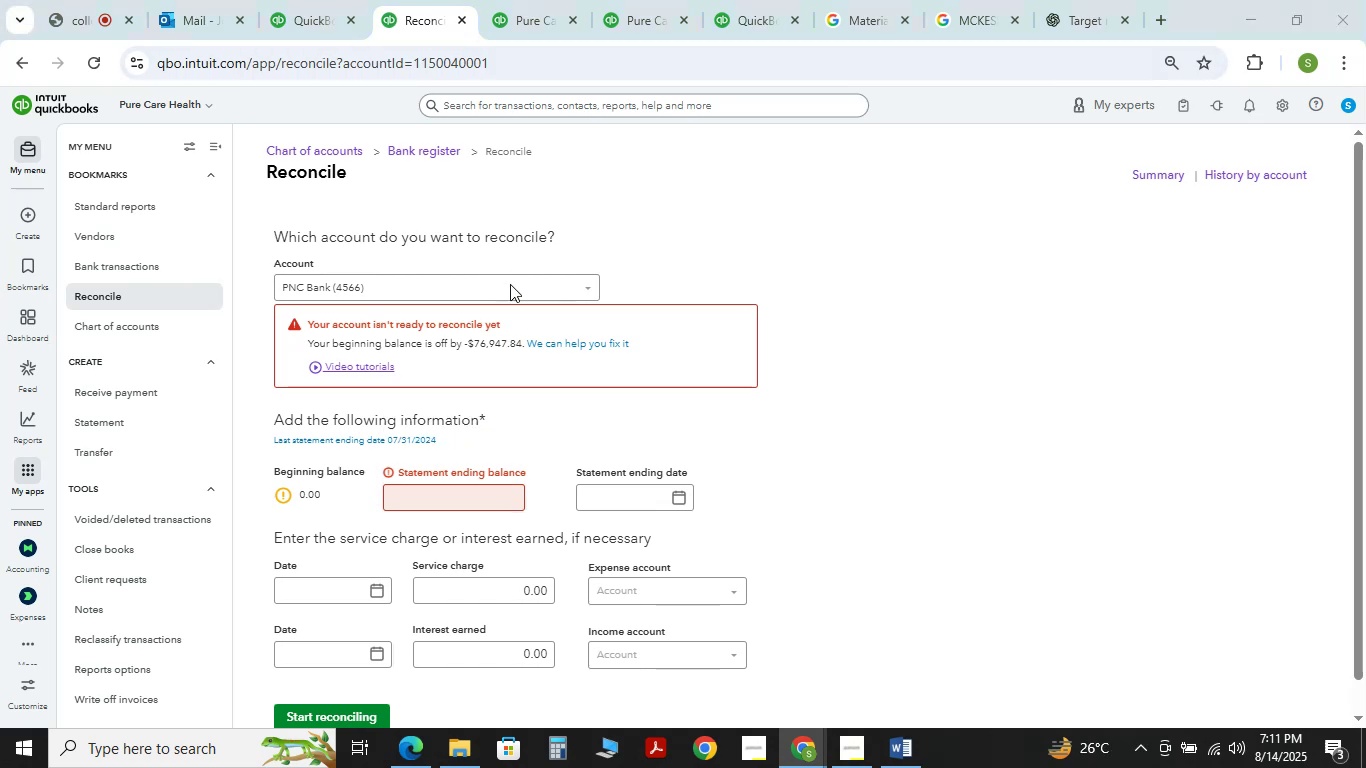 
key(Alt+Tab)
 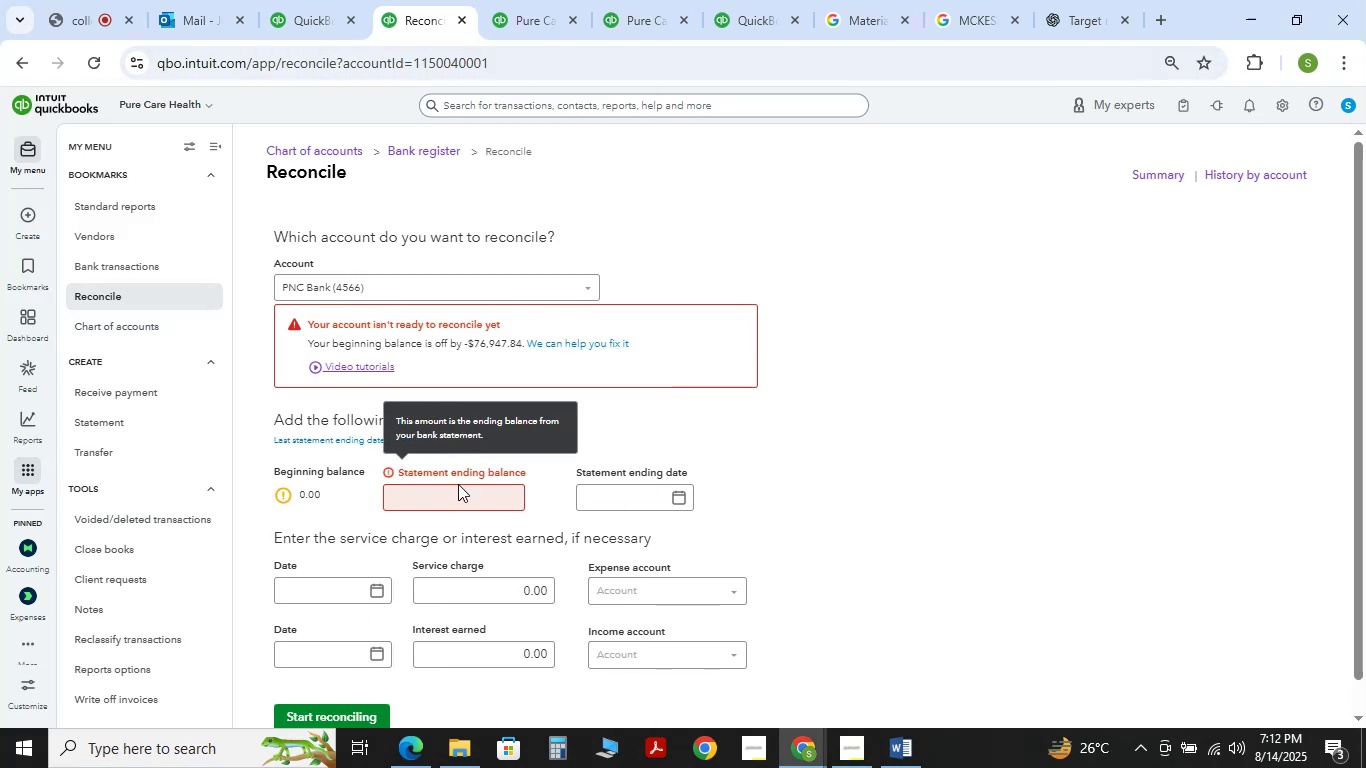 
left_click([482, 302])
 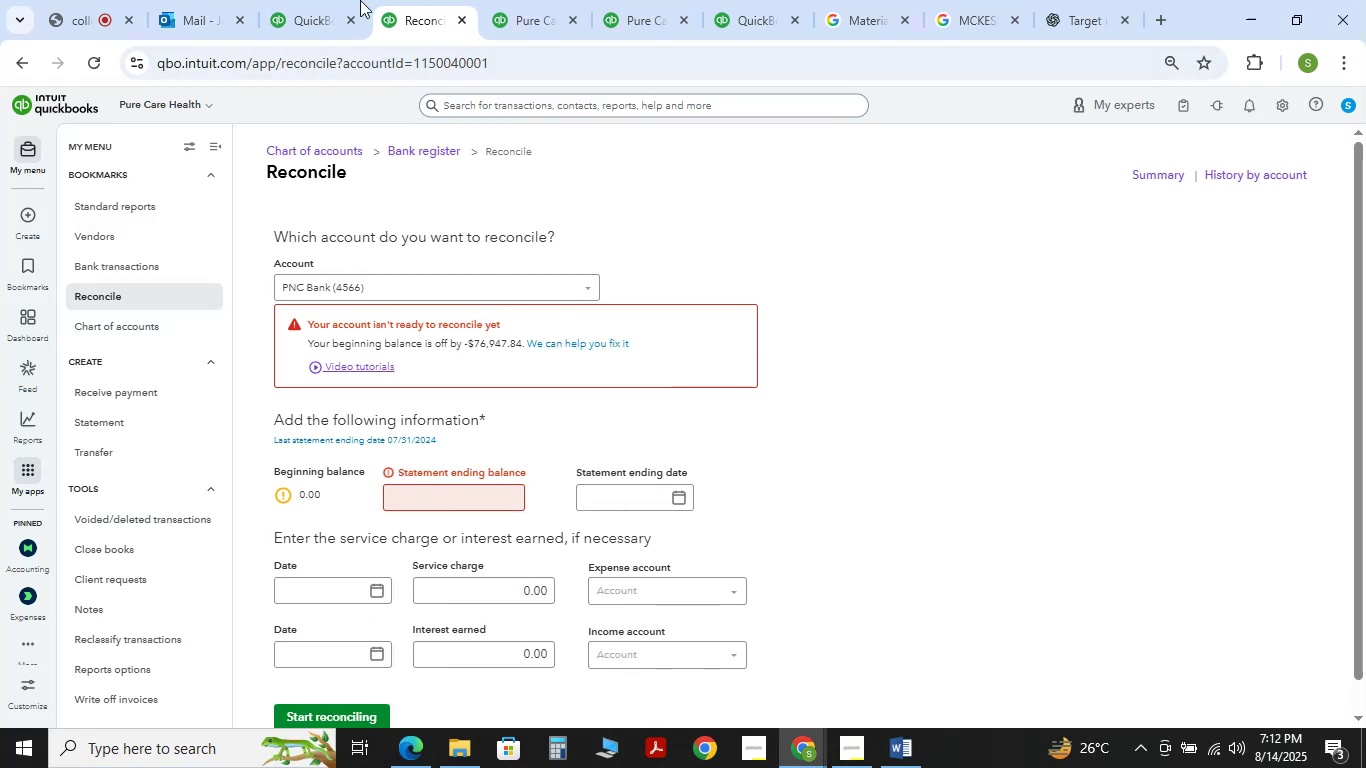 
left_click([299, 0])
 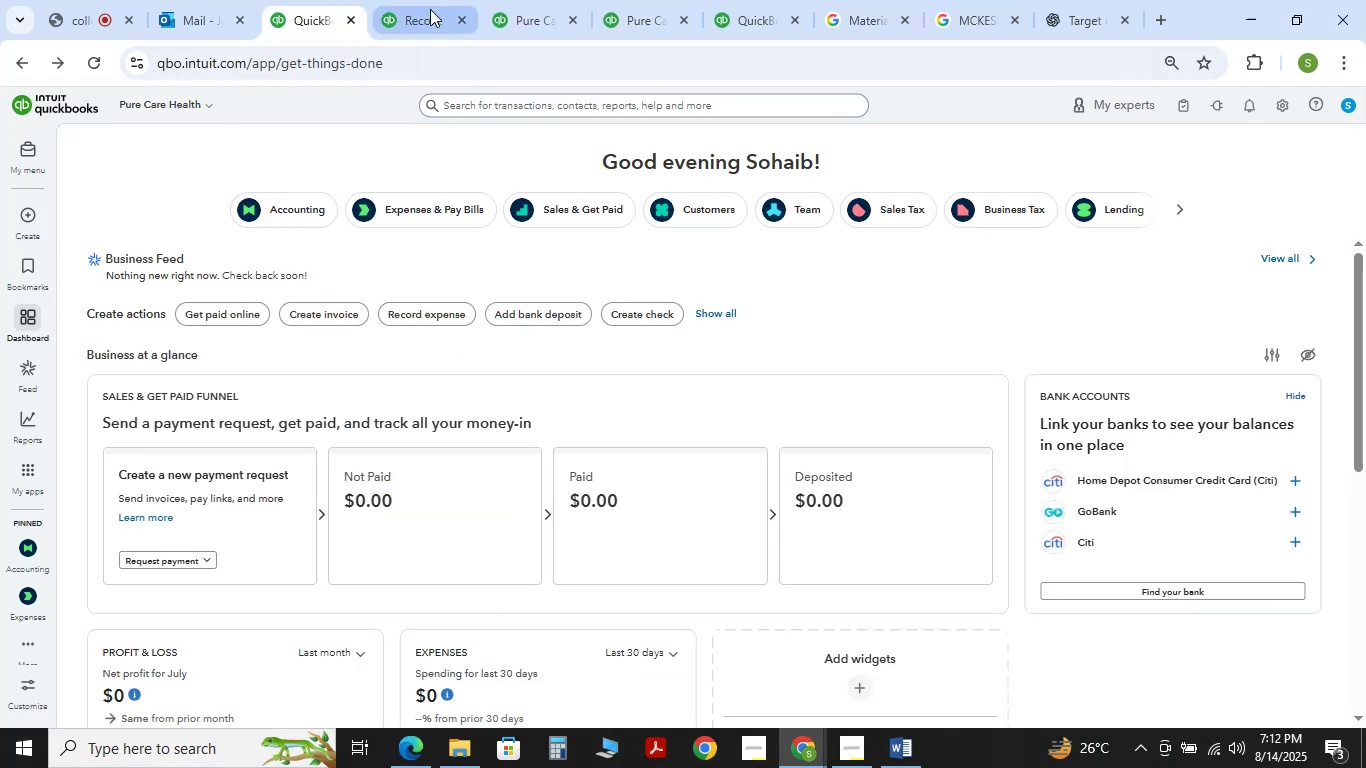 
left_click([433, 0])
 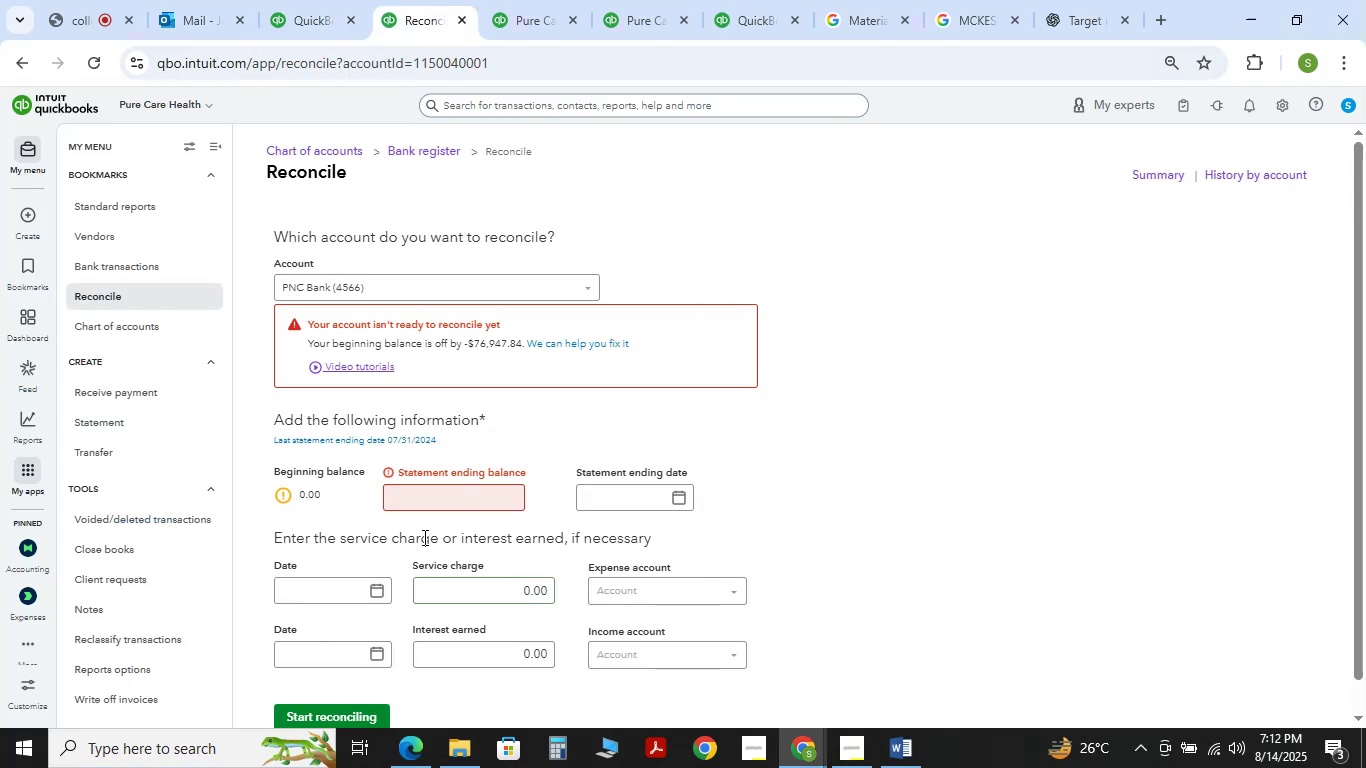 
left_click([422, 507])
 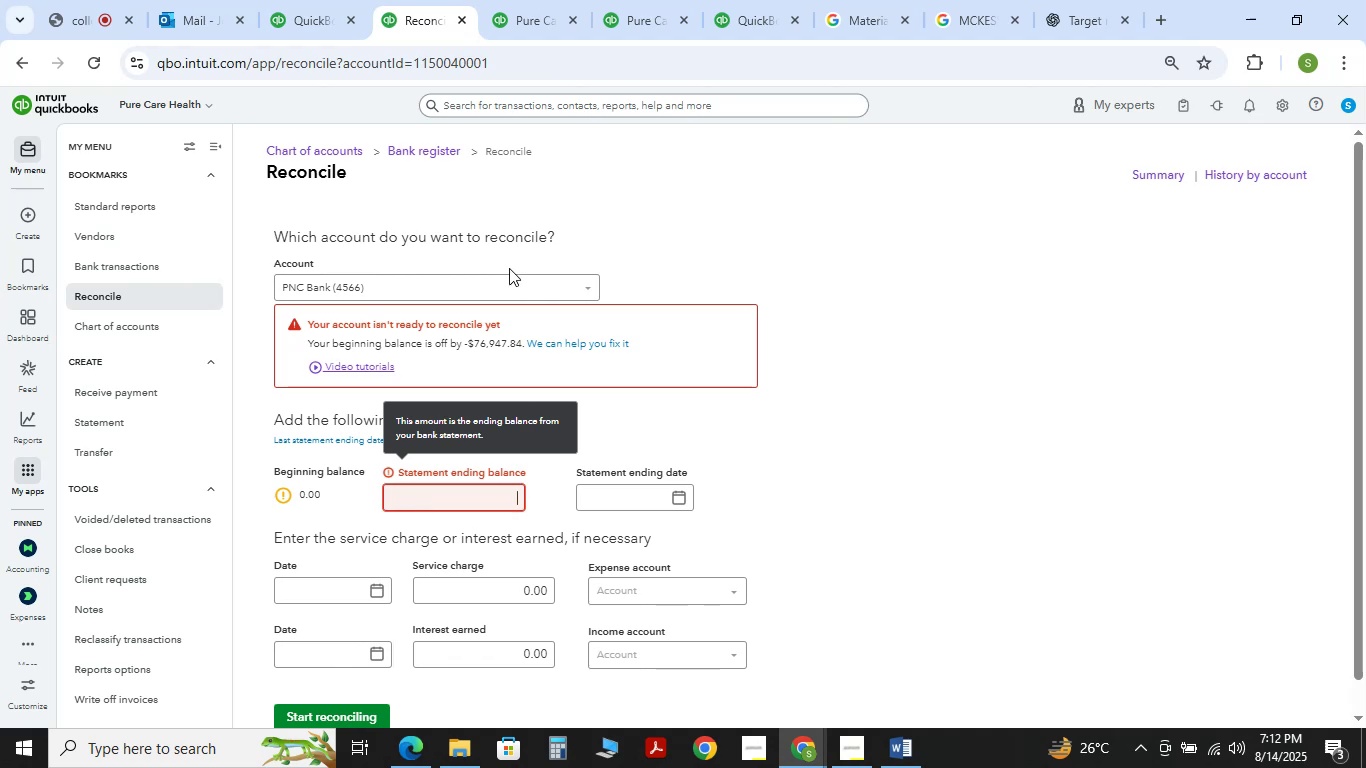 
left_click([484, 0])
 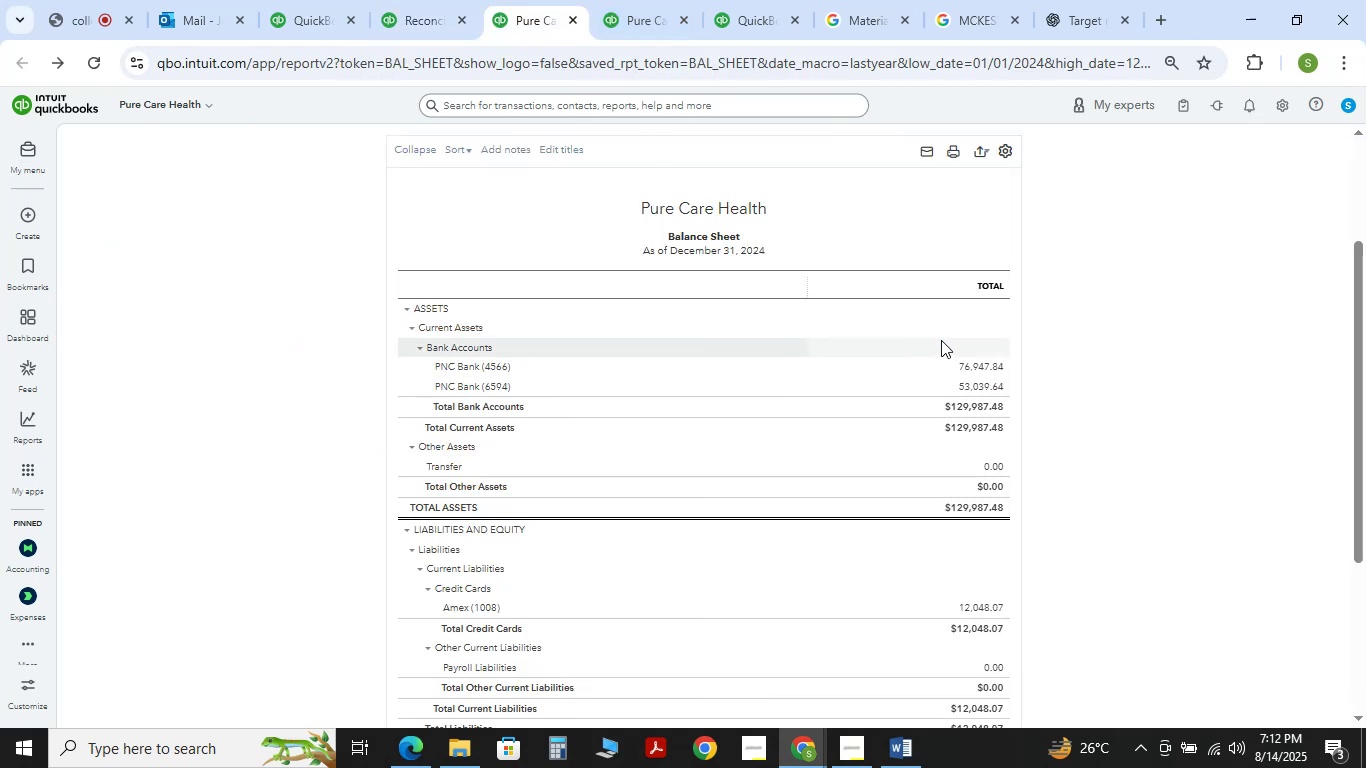 
scroll: coordinate [809, 309], scroll_direction: up, amount: 2.0
 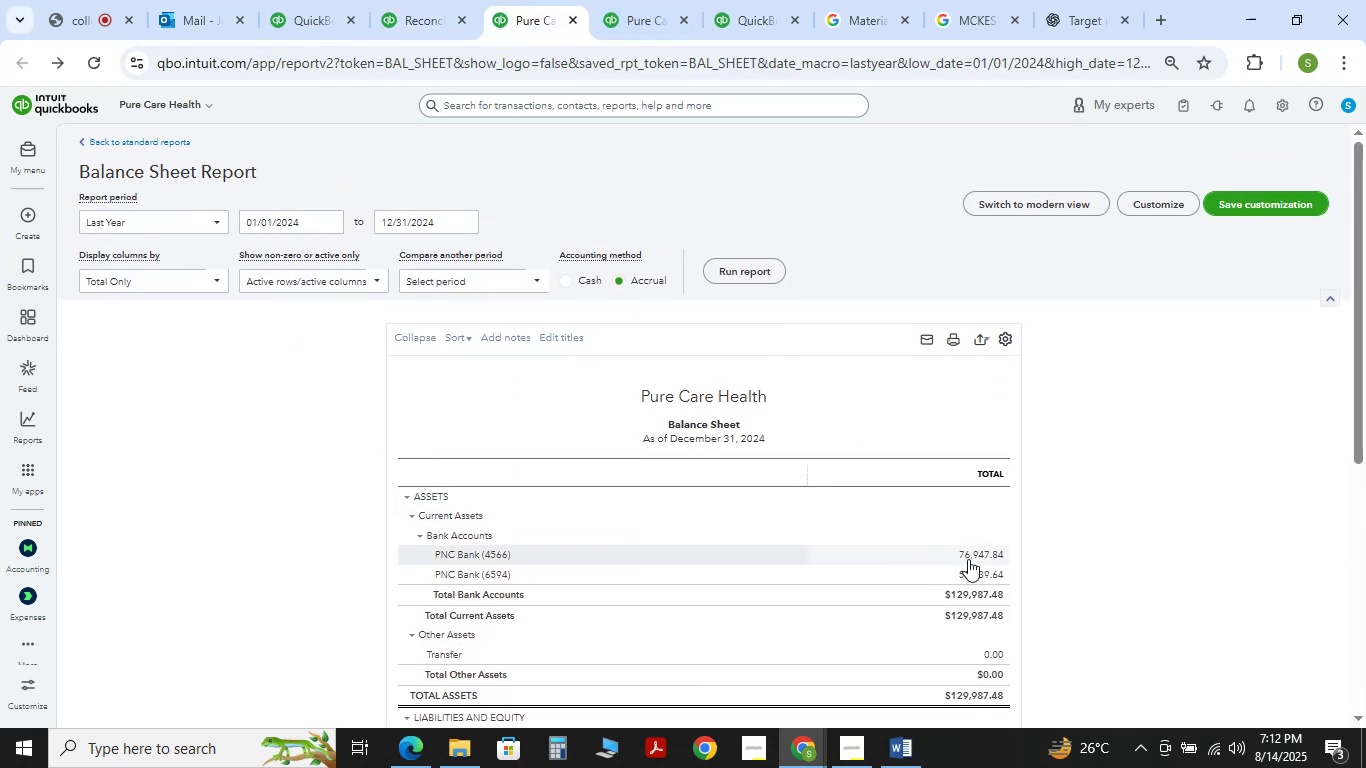 
left_click([970, 560])
 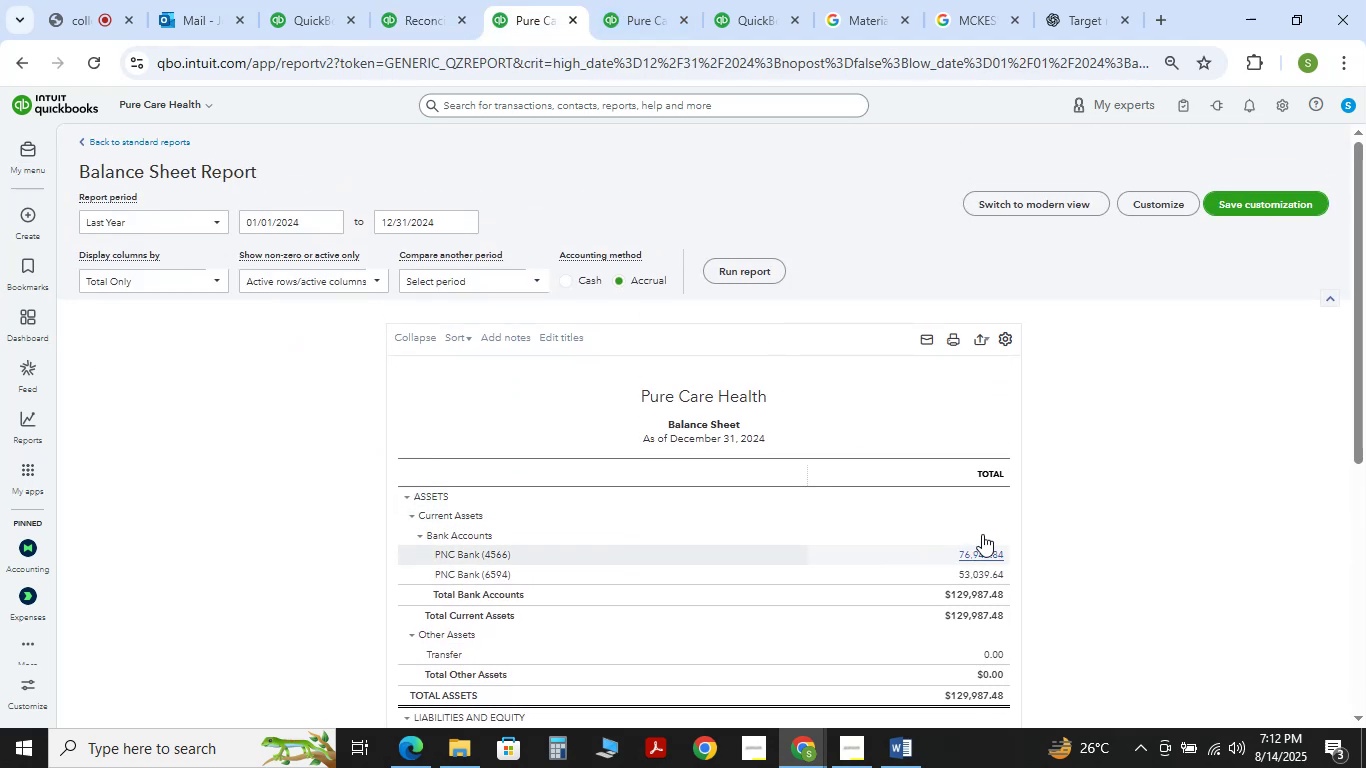 
scroll: coordinate [987, 534], scroll_direction: up, amount: 6.0
 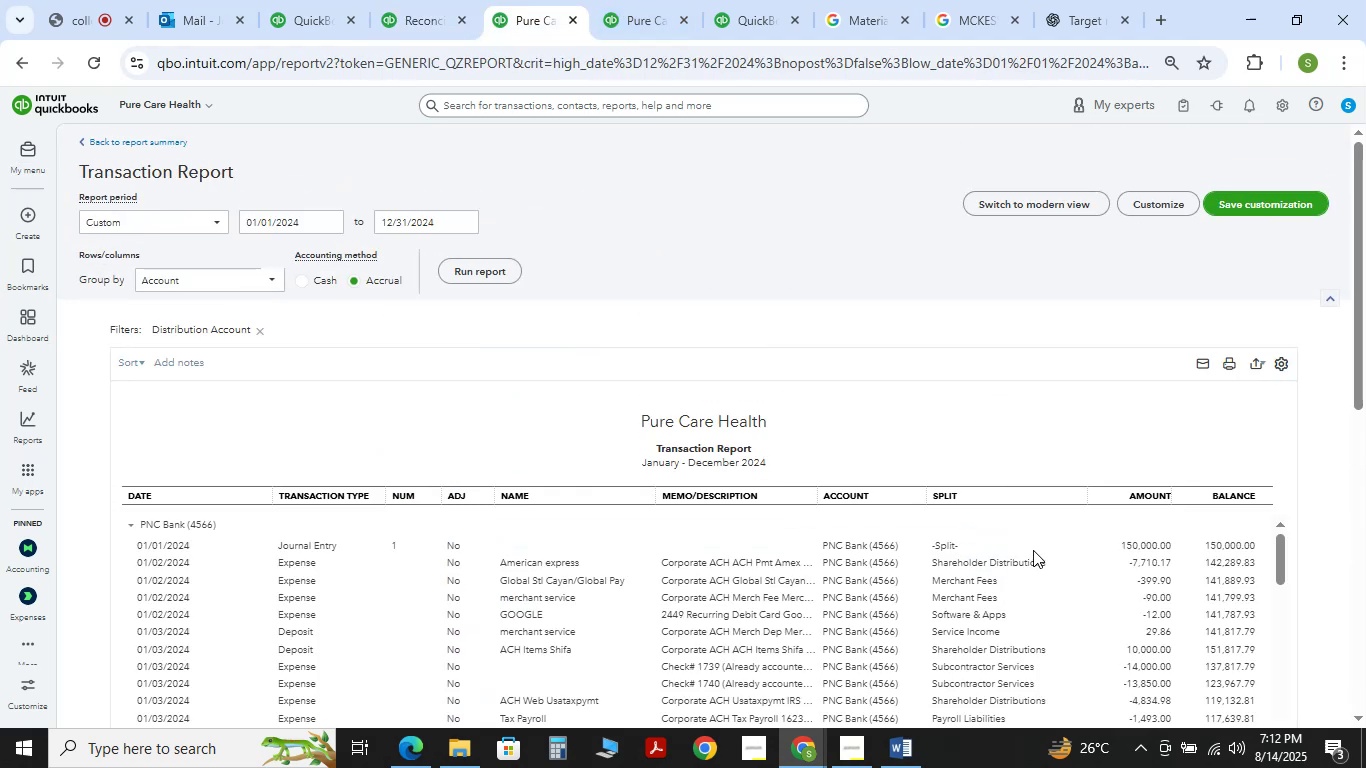 
wait(5.06)
 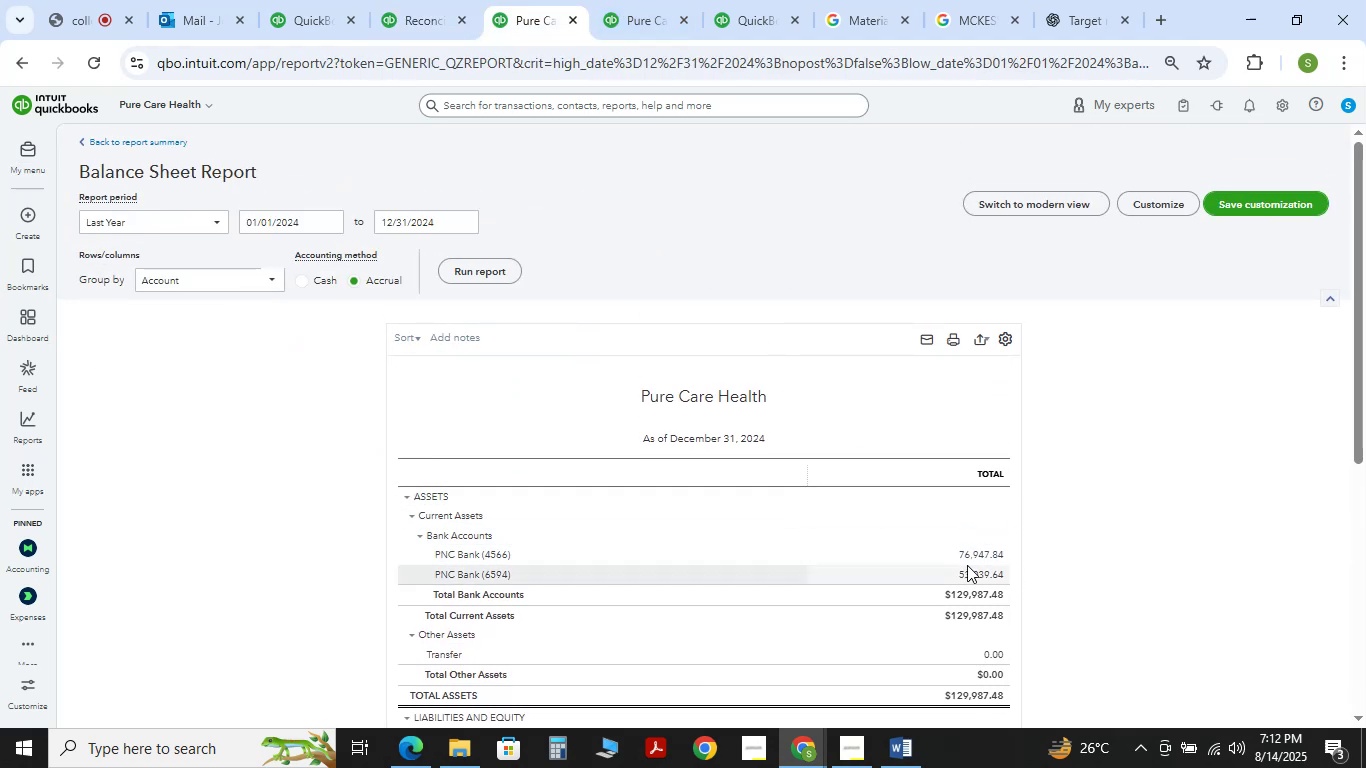 
left_click([1136, 545])
 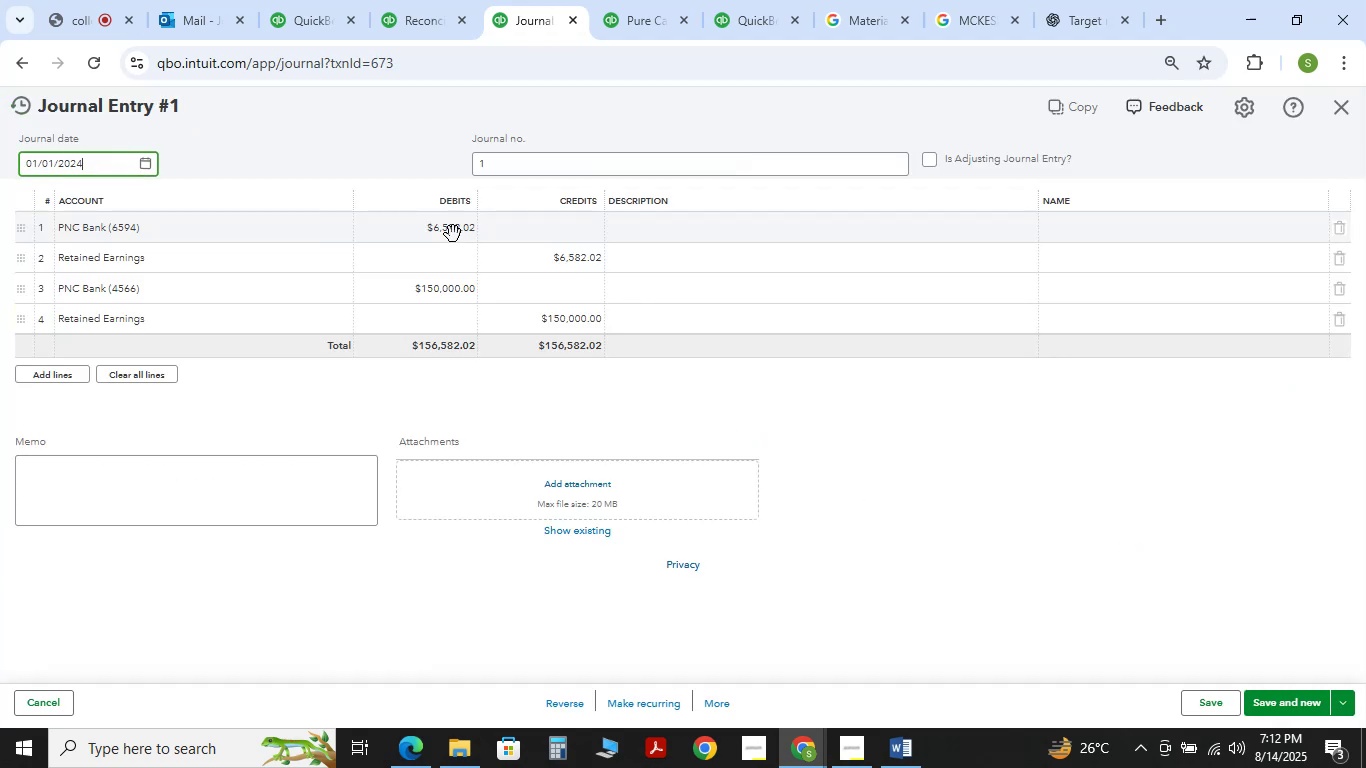 
left_click([461, 298])
 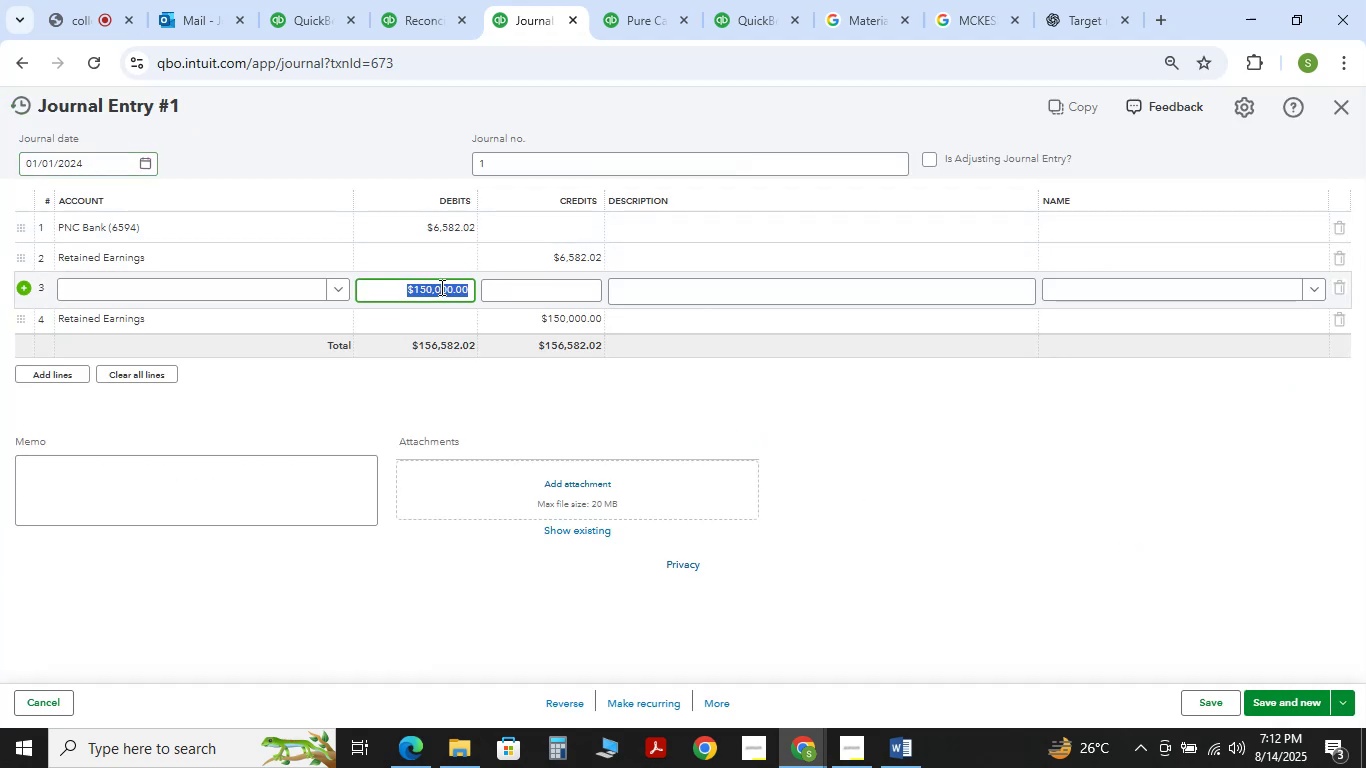 
left_click([423, 289])
 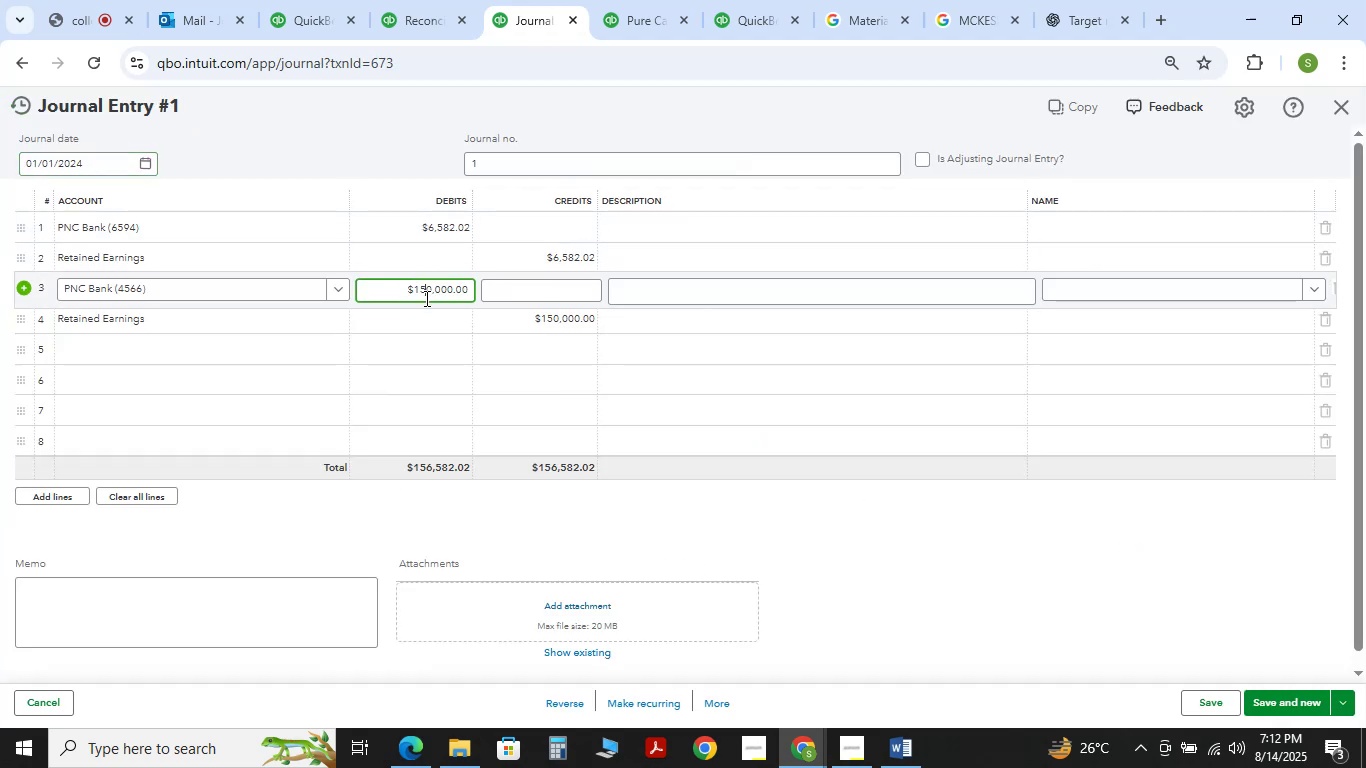 
key(Backspace)
 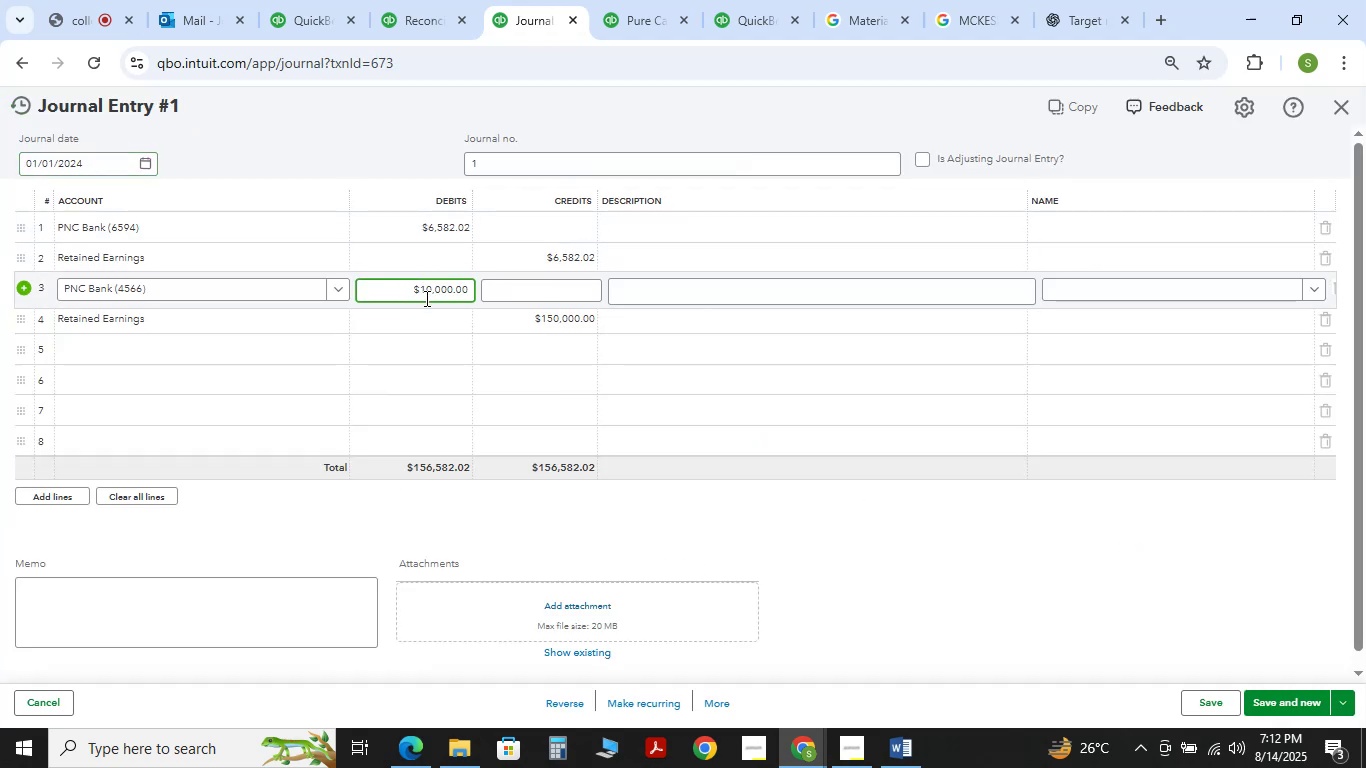 
key(Backspace)
 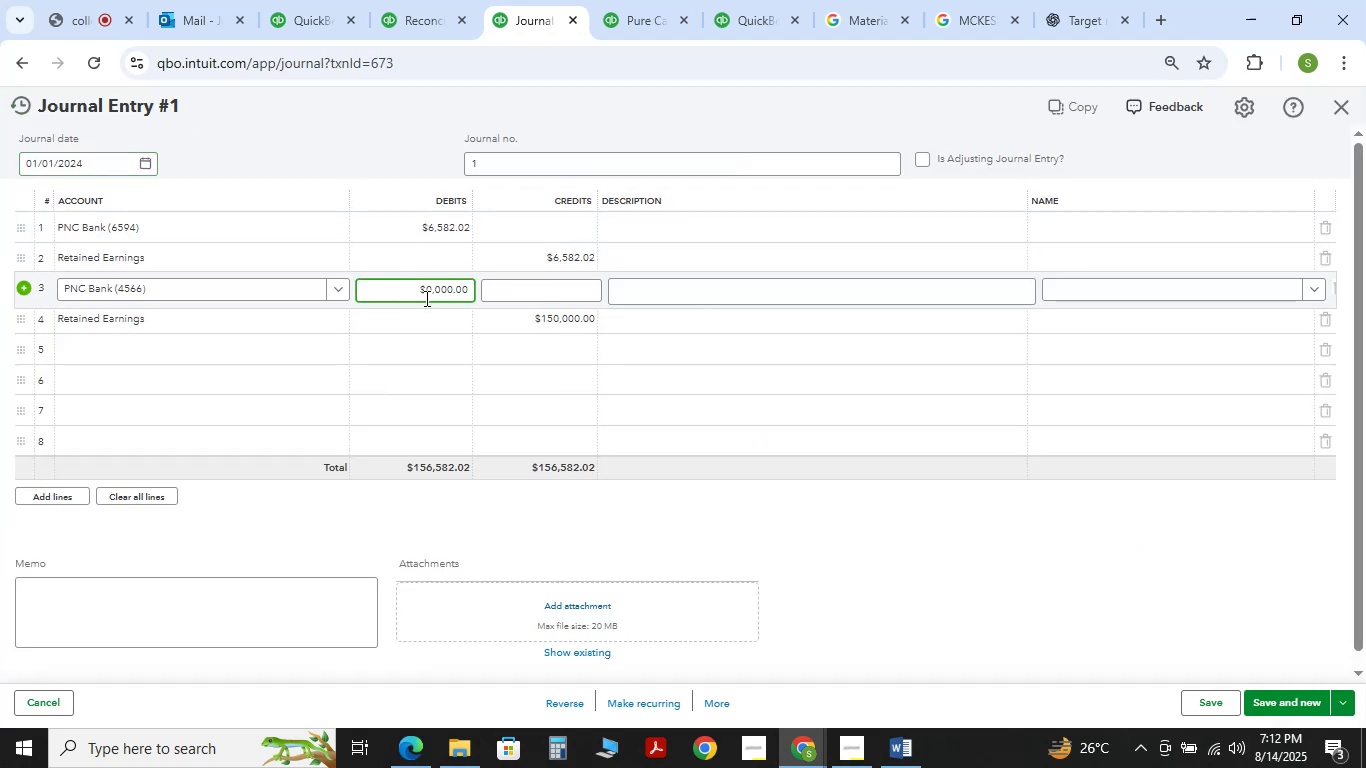 
key(Numpad1)
 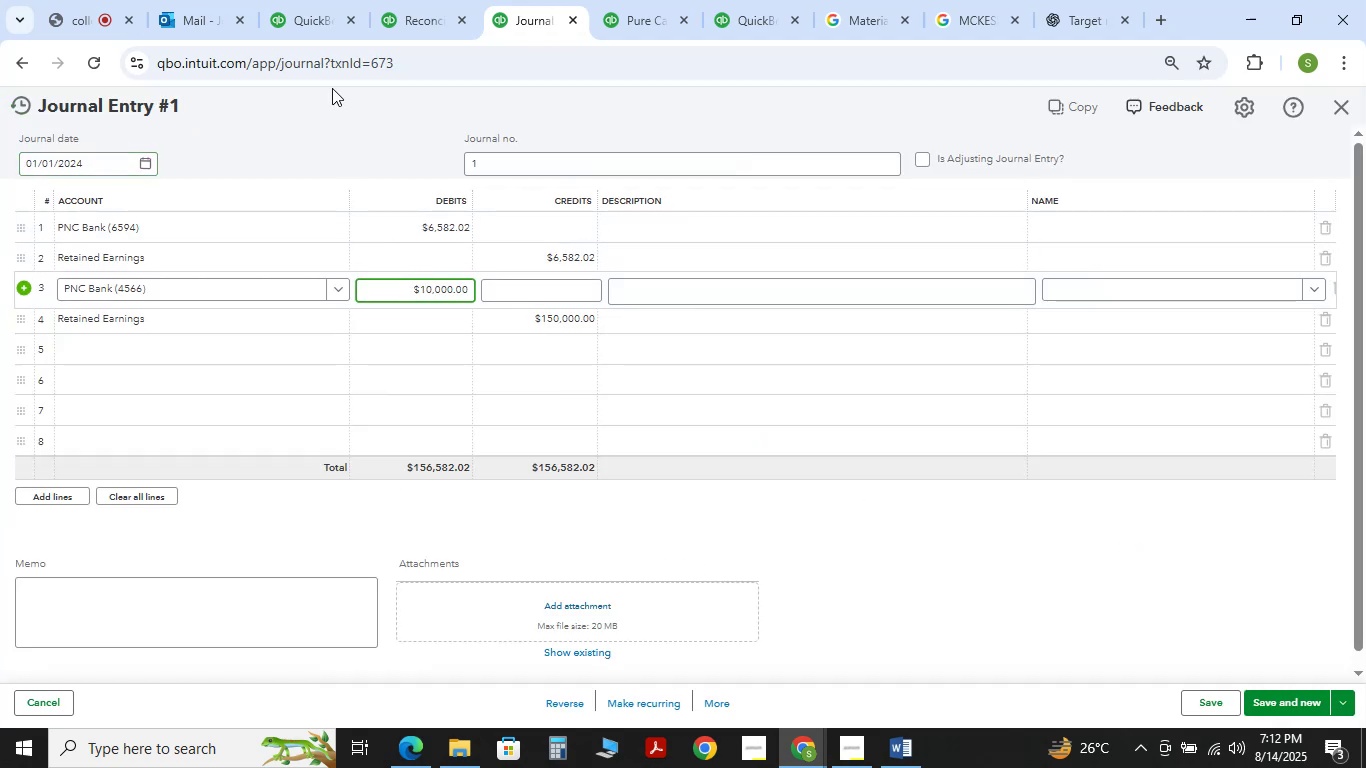 
left_click([351, 114])
 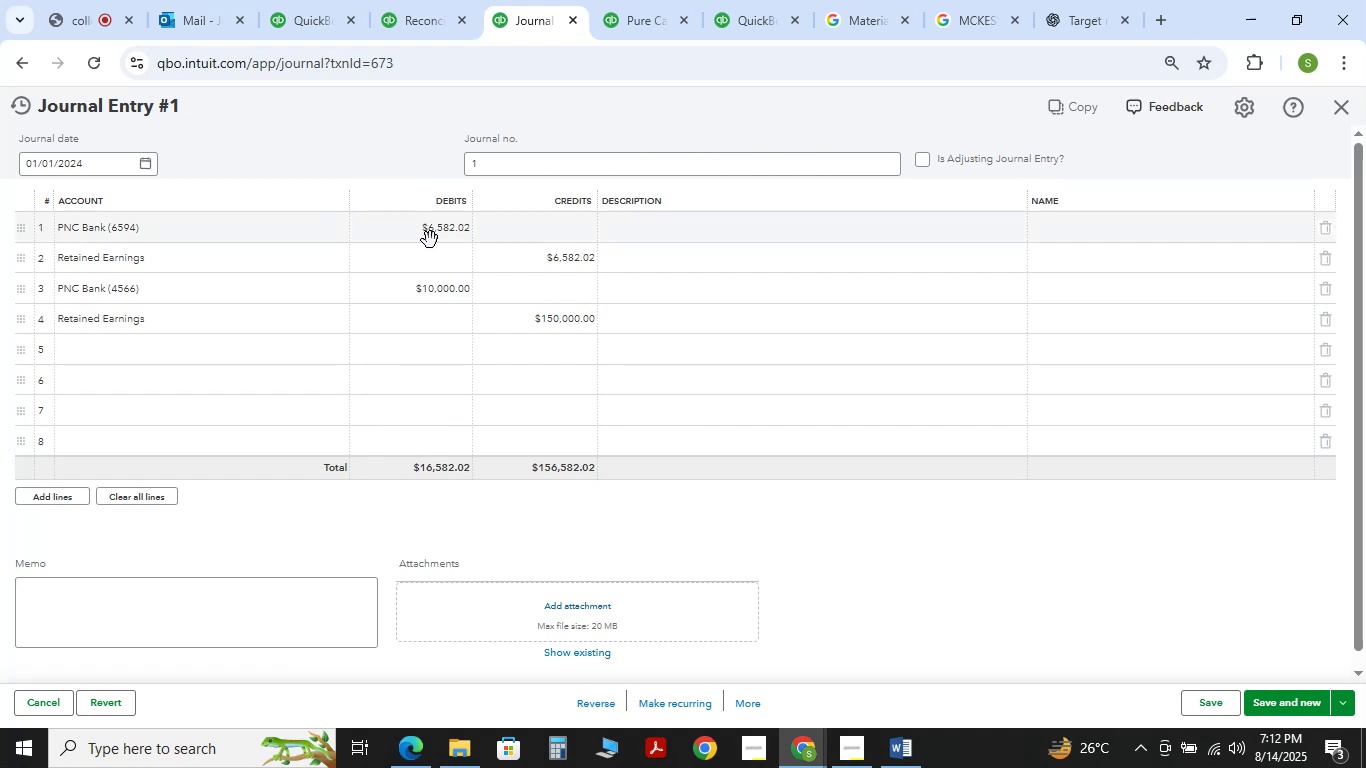 
left_click([437, 227])
 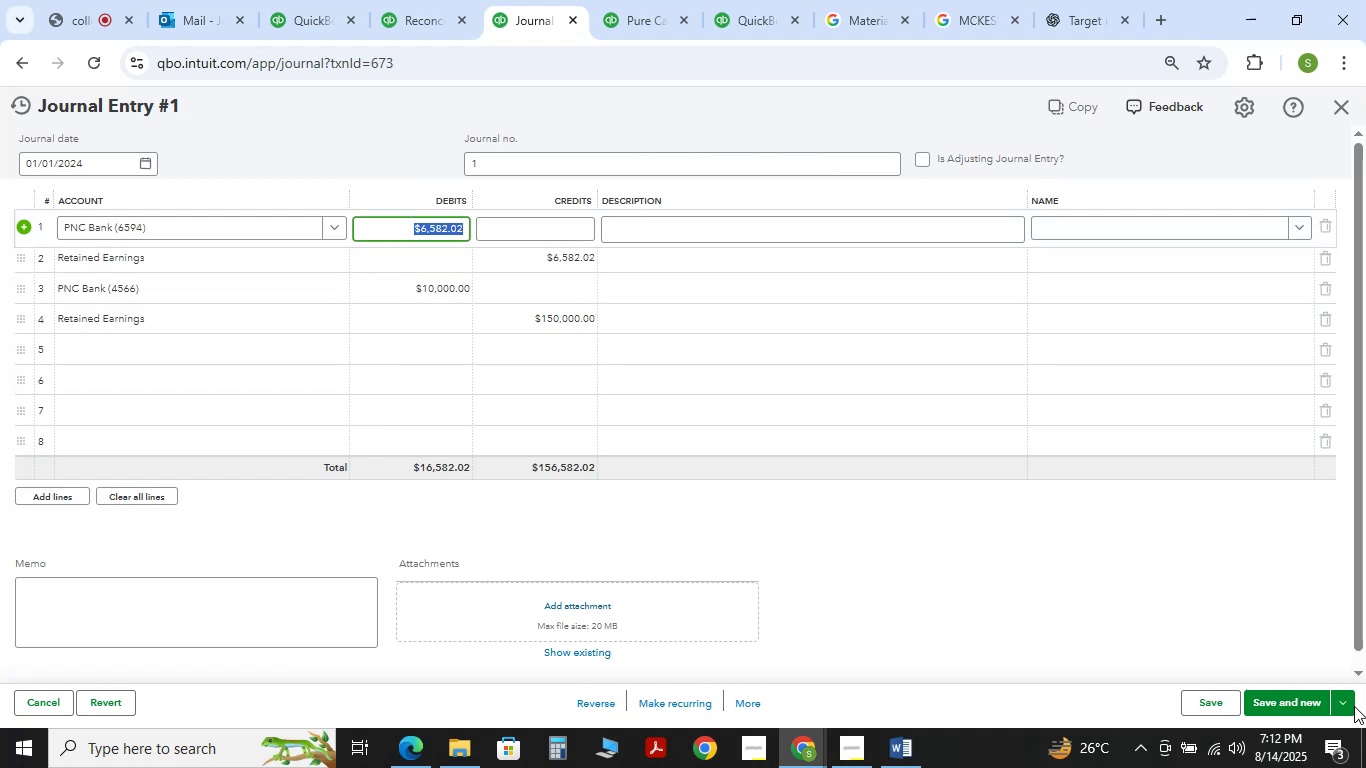 
double_click([1274, 664])
 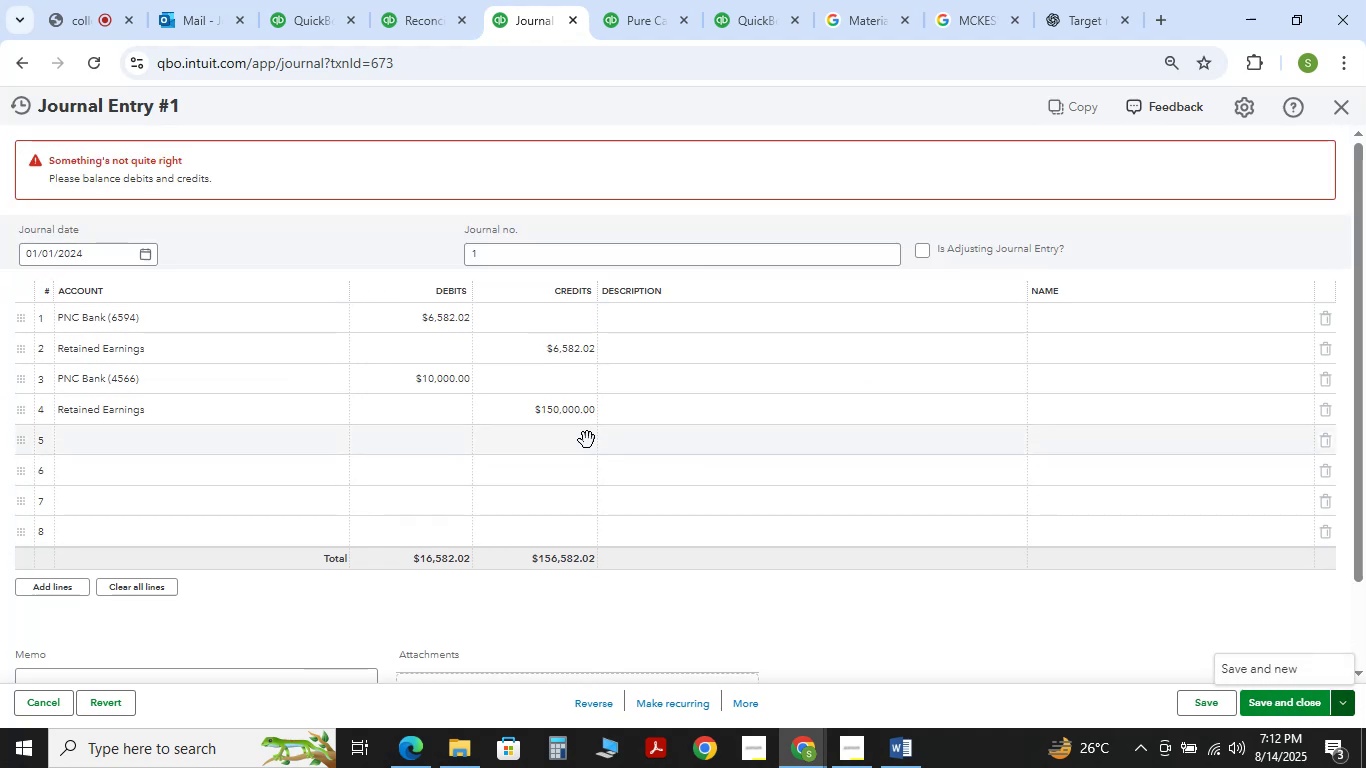 
left_click([553, 421])
 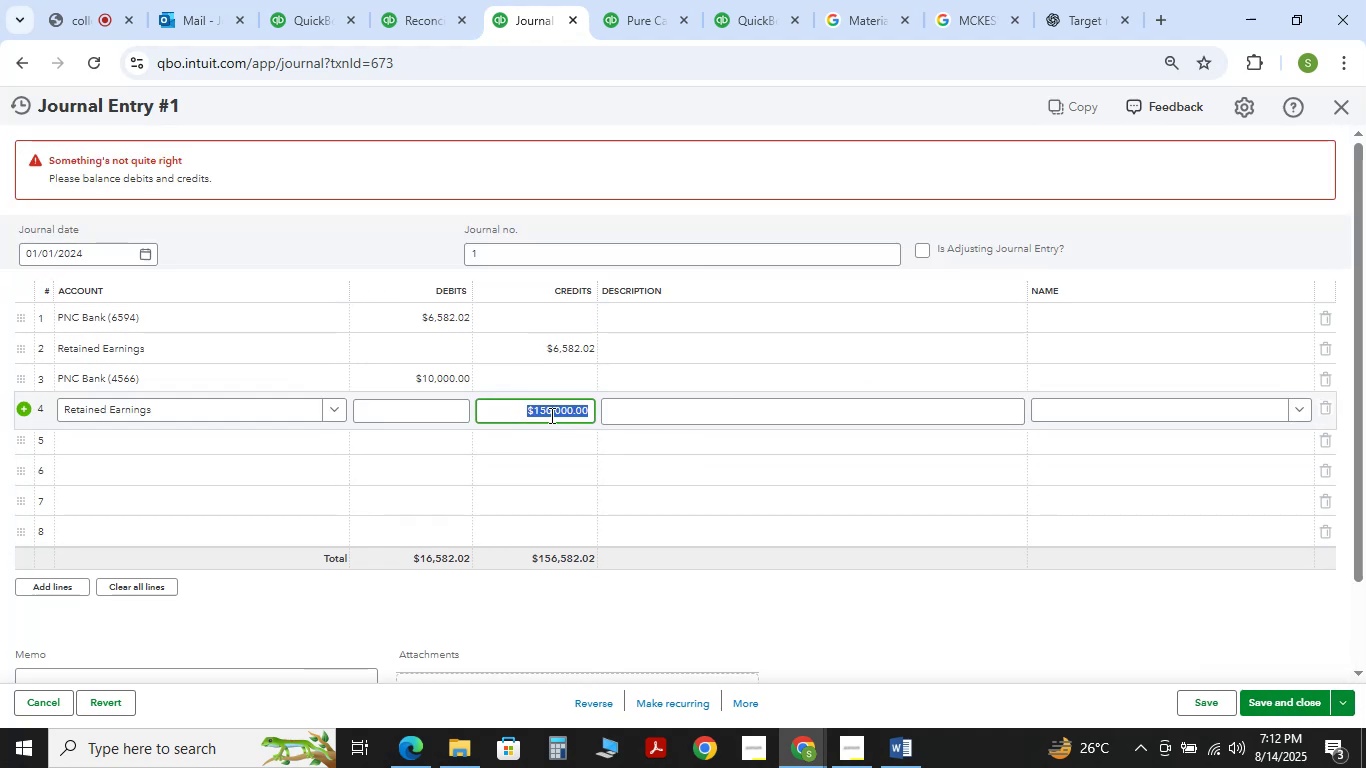 
left_click([550, 415])
 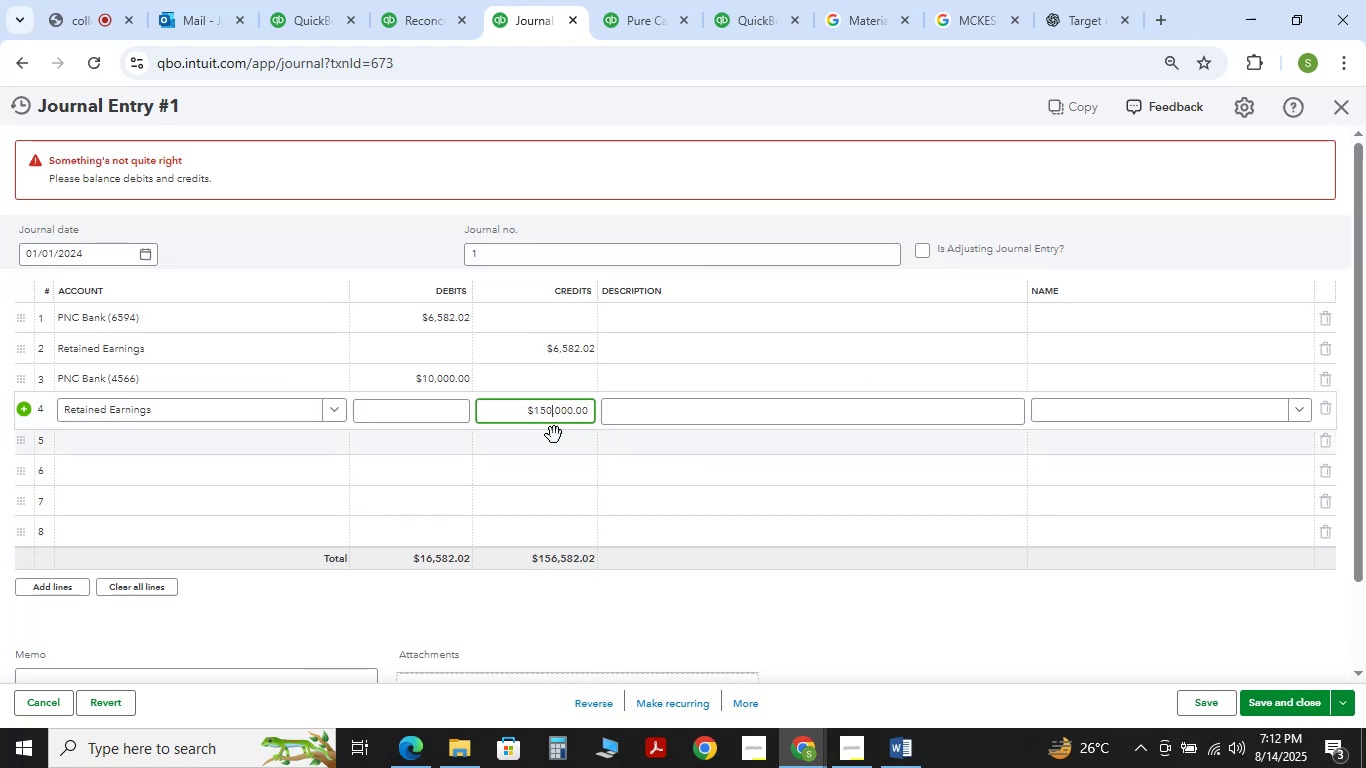 
key(Backspace)
 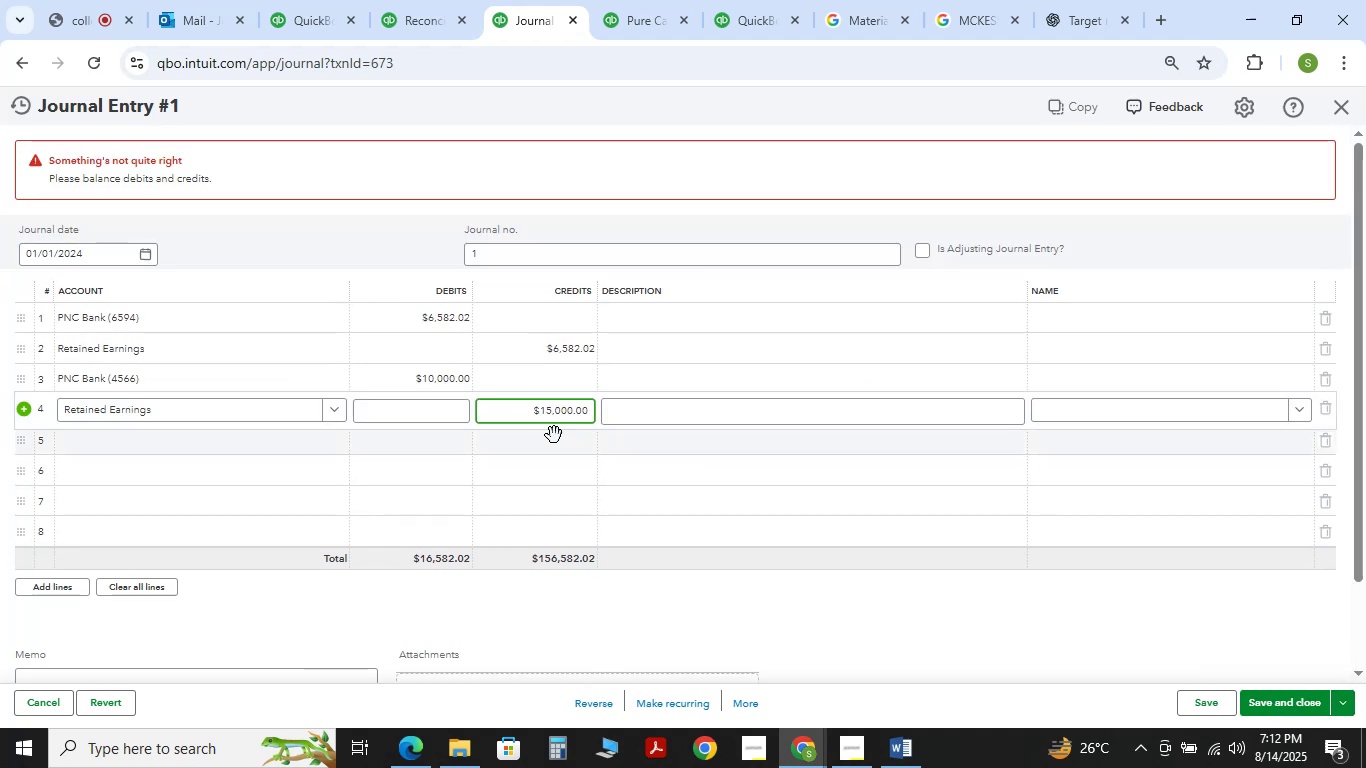 
key(Backspace)
 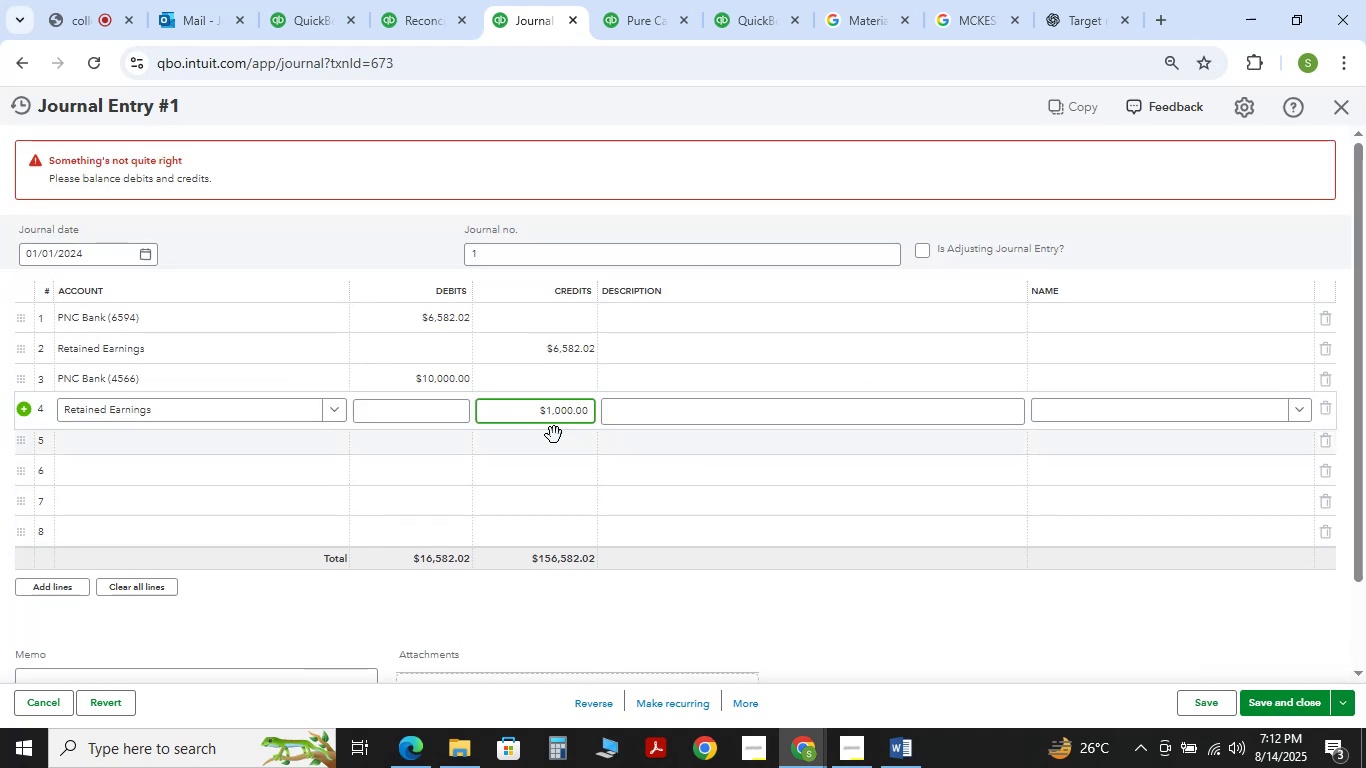 
key(Backspace)
 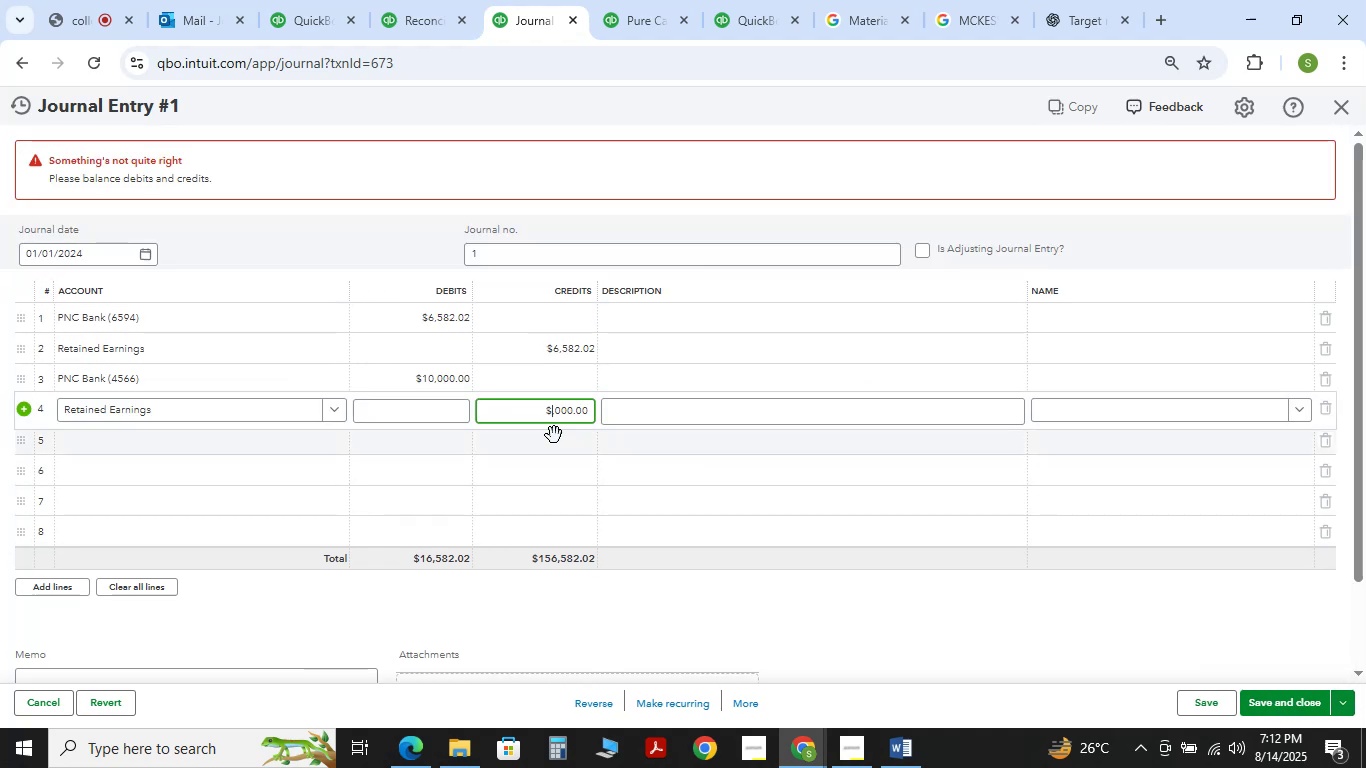 
key(Numpad1)
 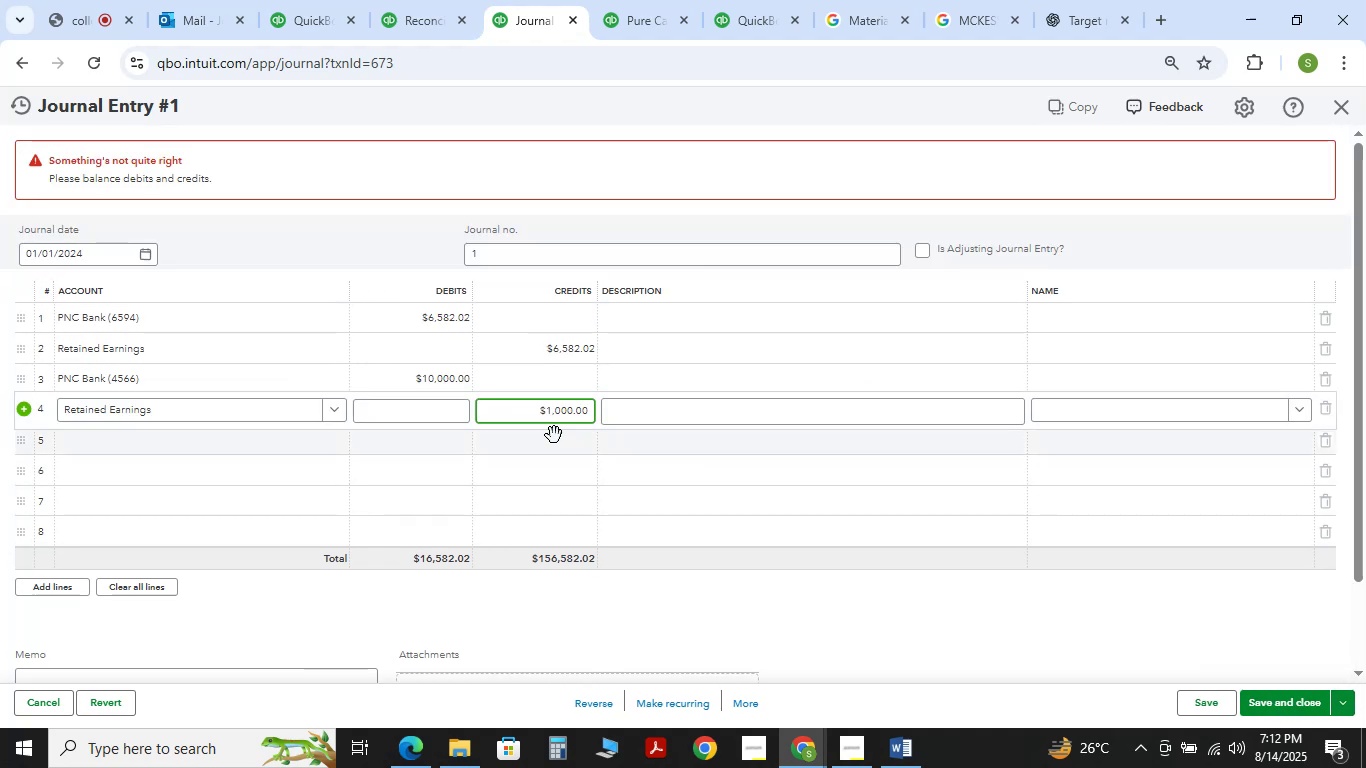 
key(Numpad0)
 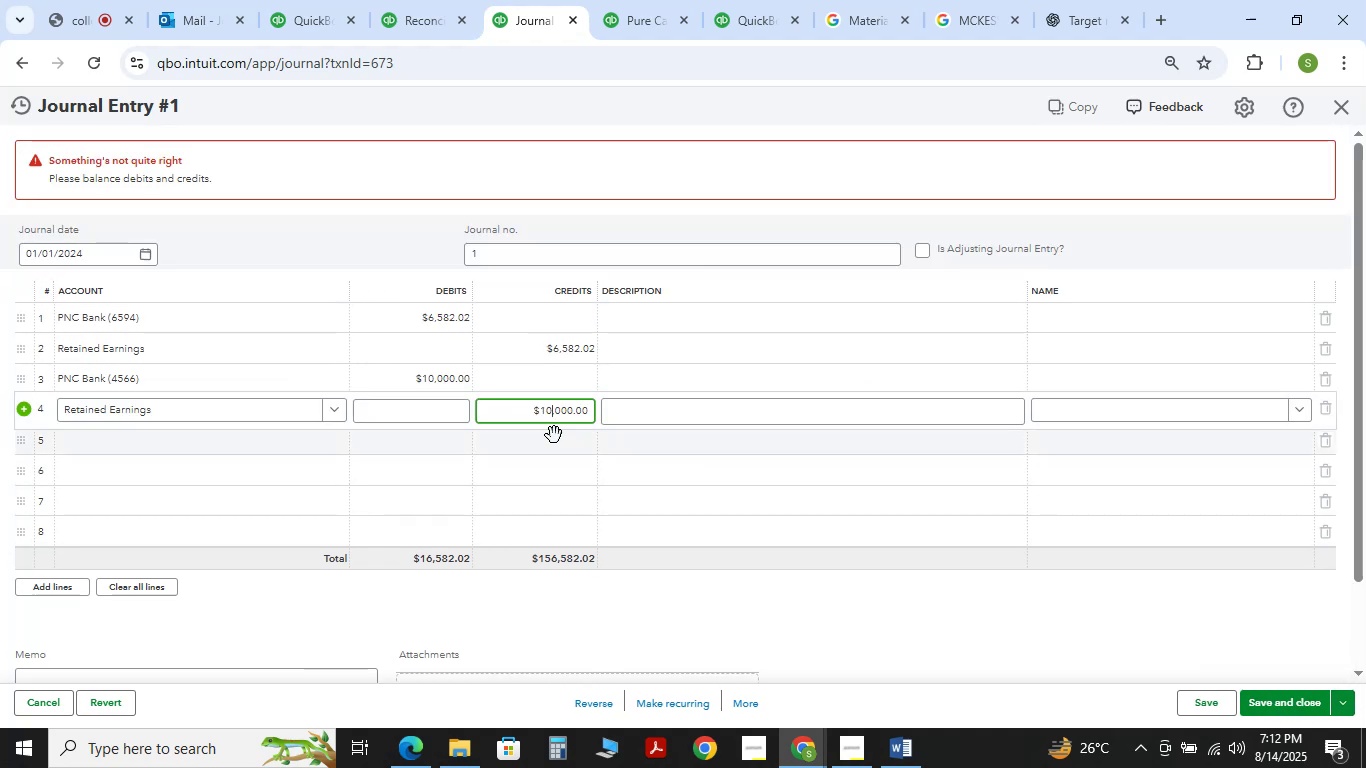 
key(NumpadEnter)
 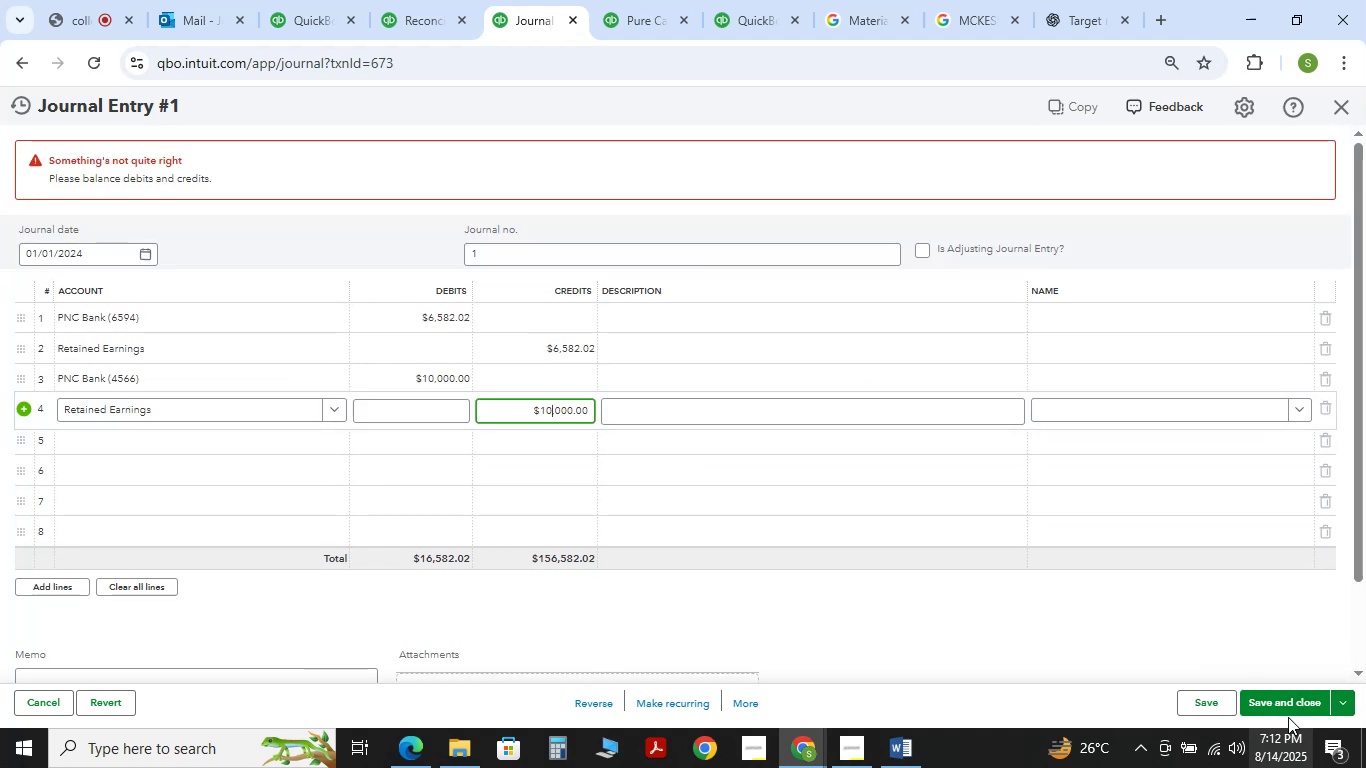 
double_click([1288, 705])
 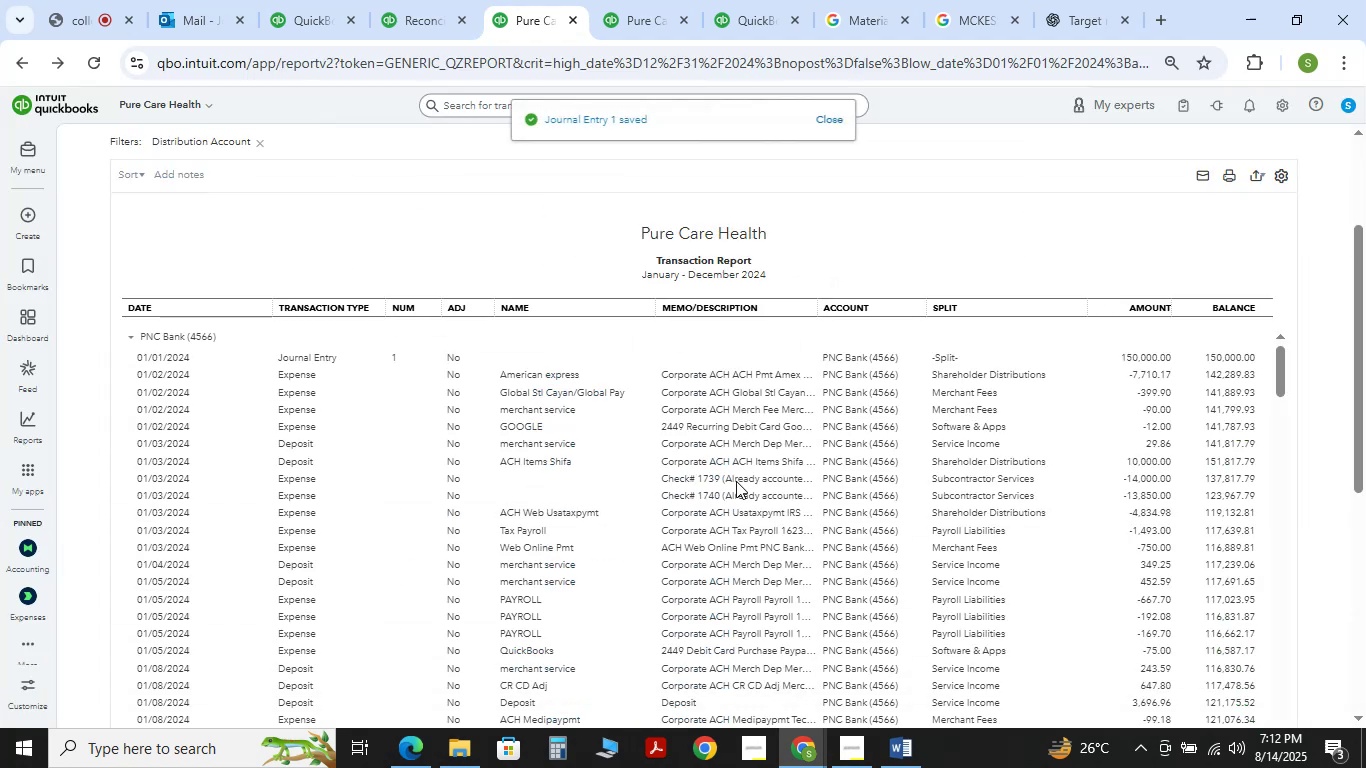 
scroll: coordinate [1247, 460], scroll_direction: down, amount: 15.0
 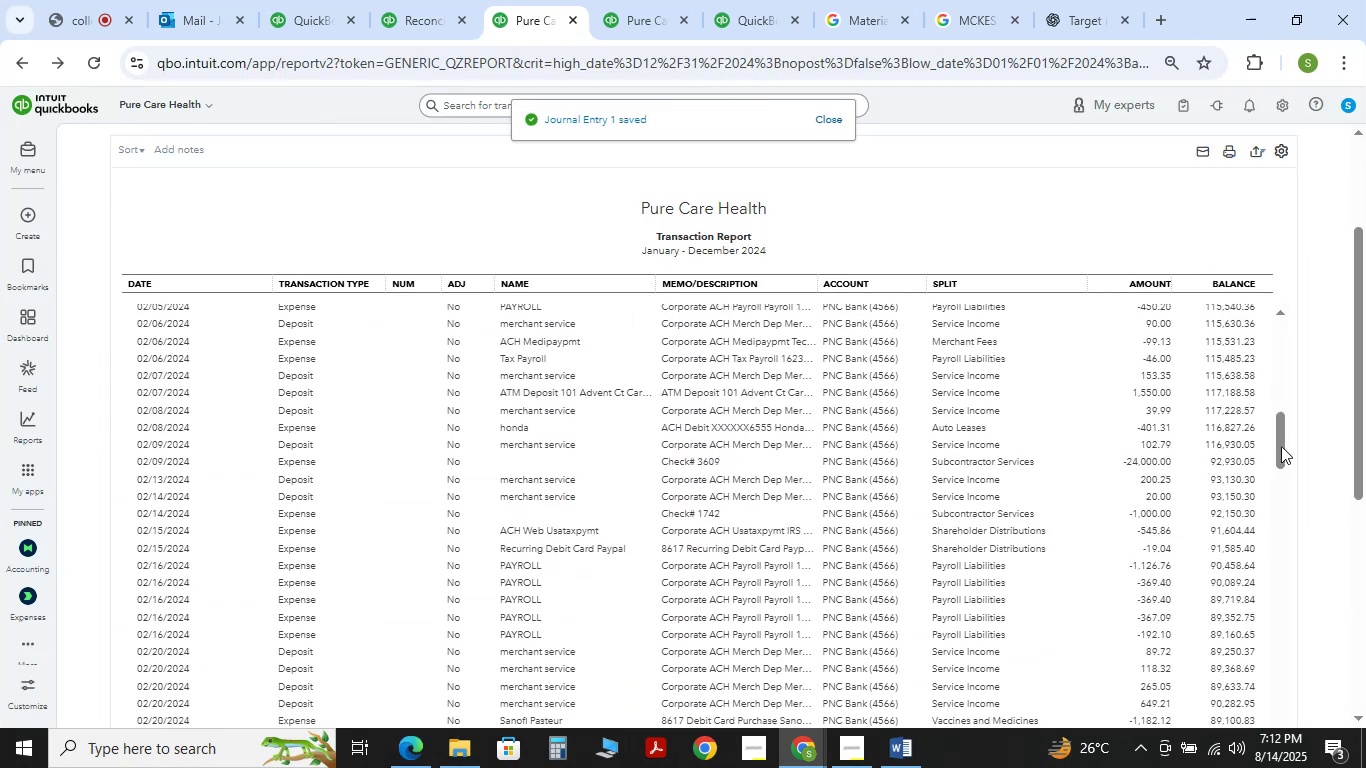 
left_click_drag(start_coordinate=[1281, 443], to_coordinate=[1327, 750])
 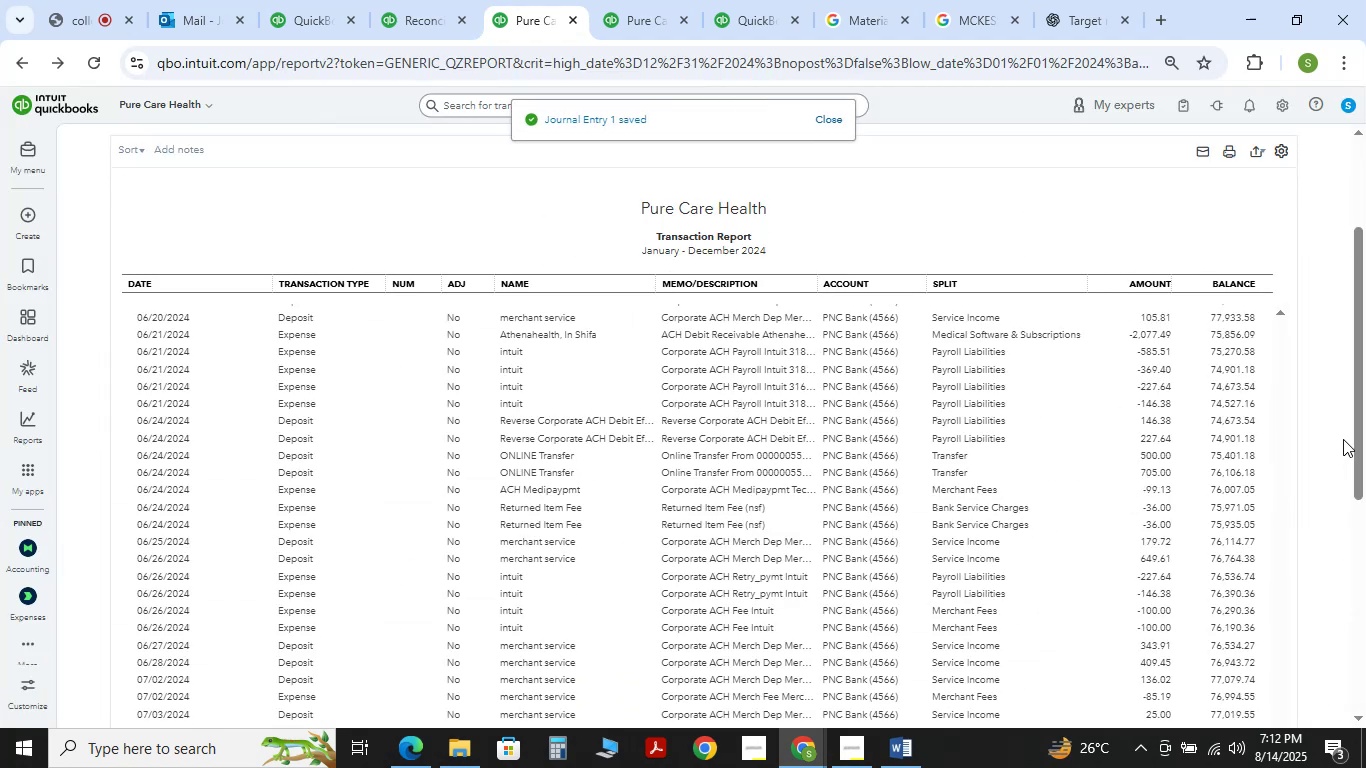 
left_click_drag(start_coordinate=[1352, 450], to_coordinate=[1365, 697])
 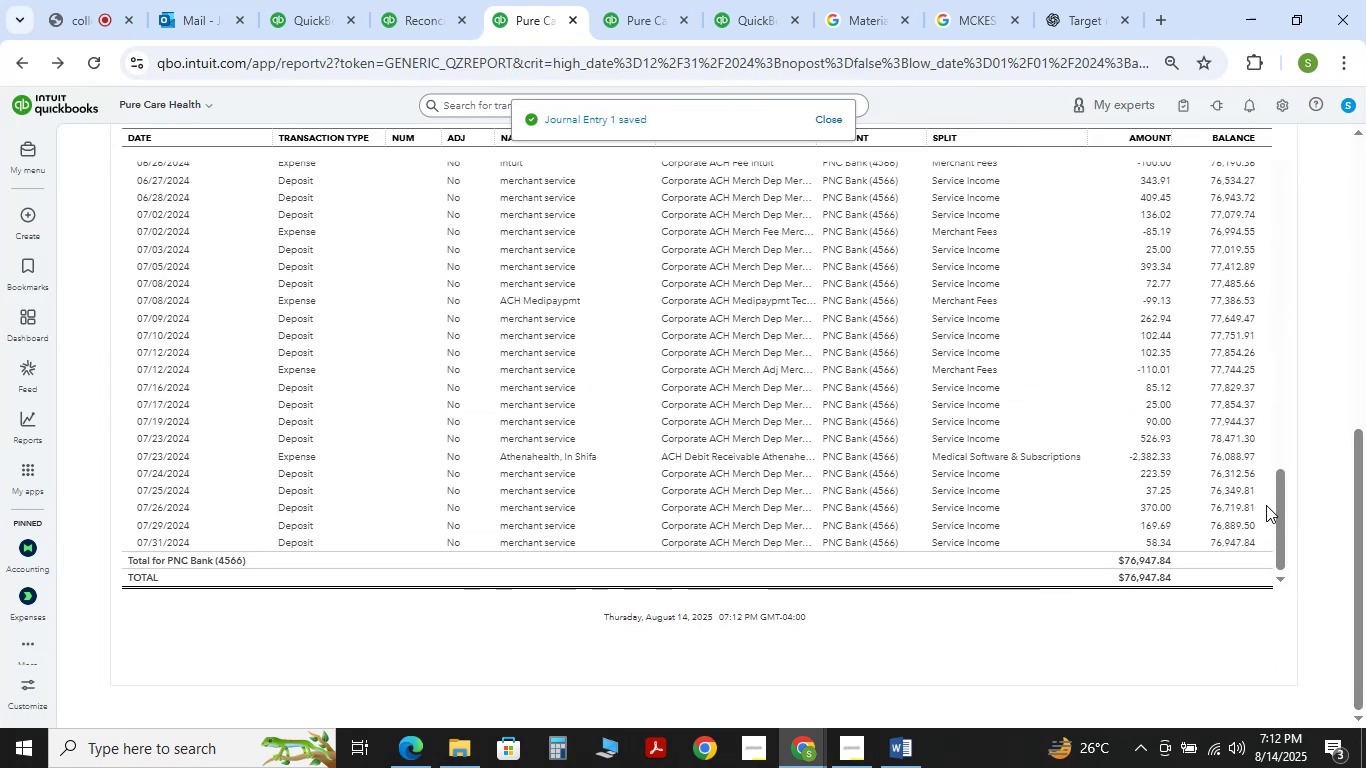 
left_click_drag(start_coordinate=[1283, 523], to_coordinate=[1289, 582])
 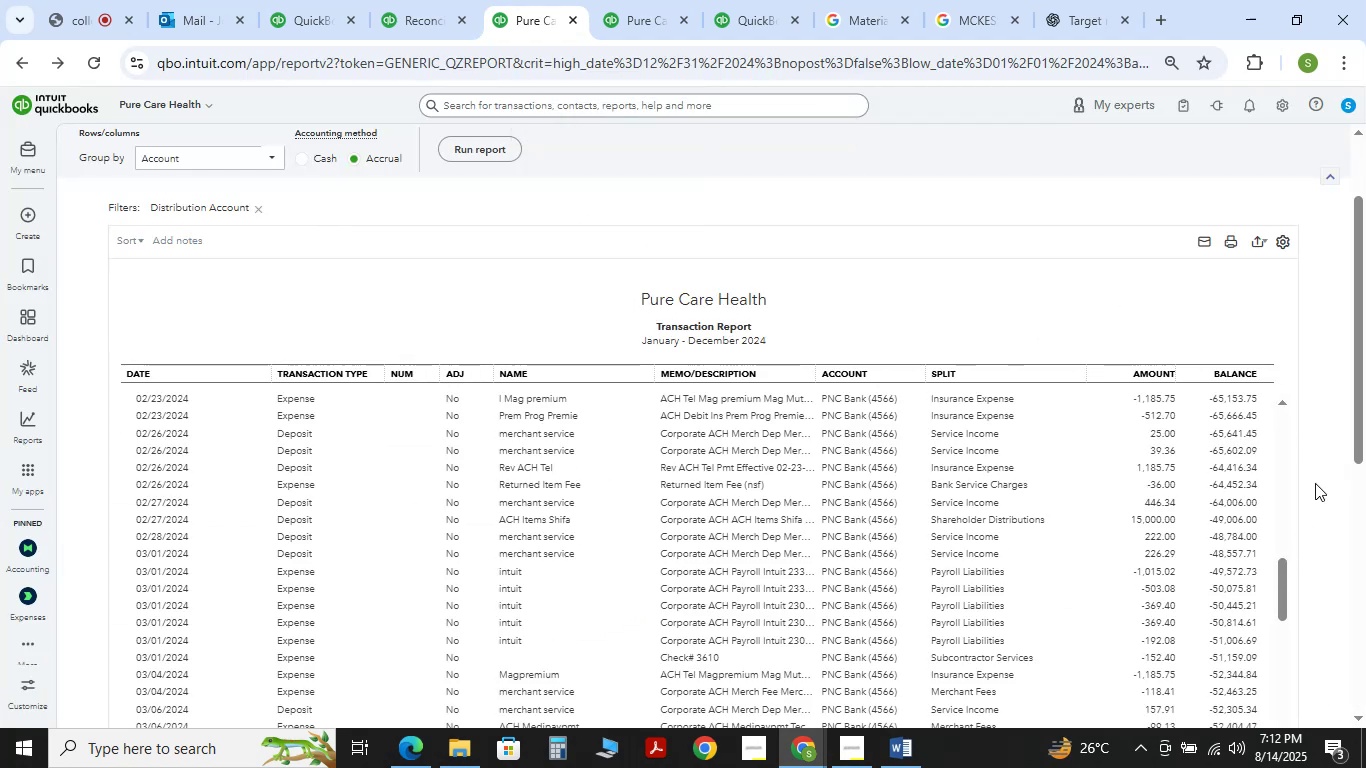 
left_click_drag(start_coordinate=[1365, 399], to_coordinate=[1365, 739])
 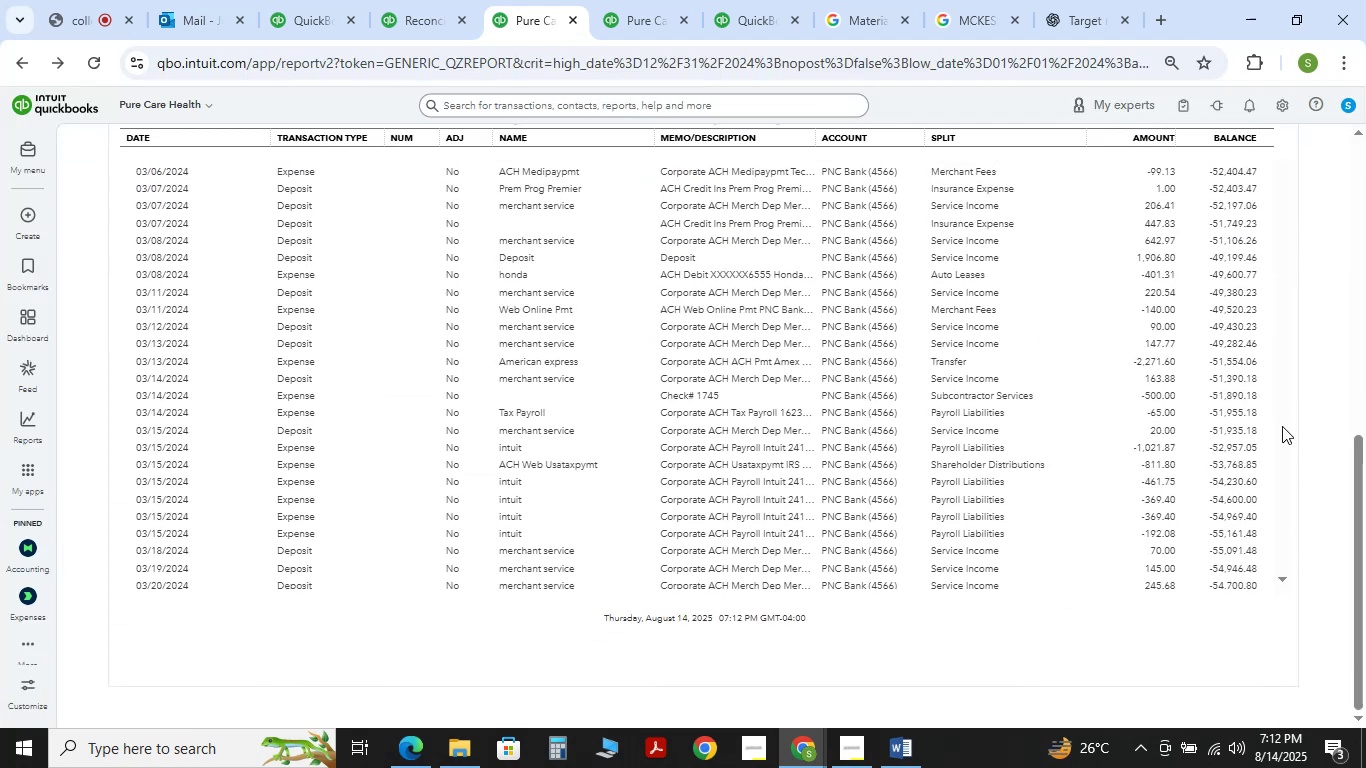 
left_click_drag(start_coordinate=[1282, 425], to_coordinate=[1287, 546])
 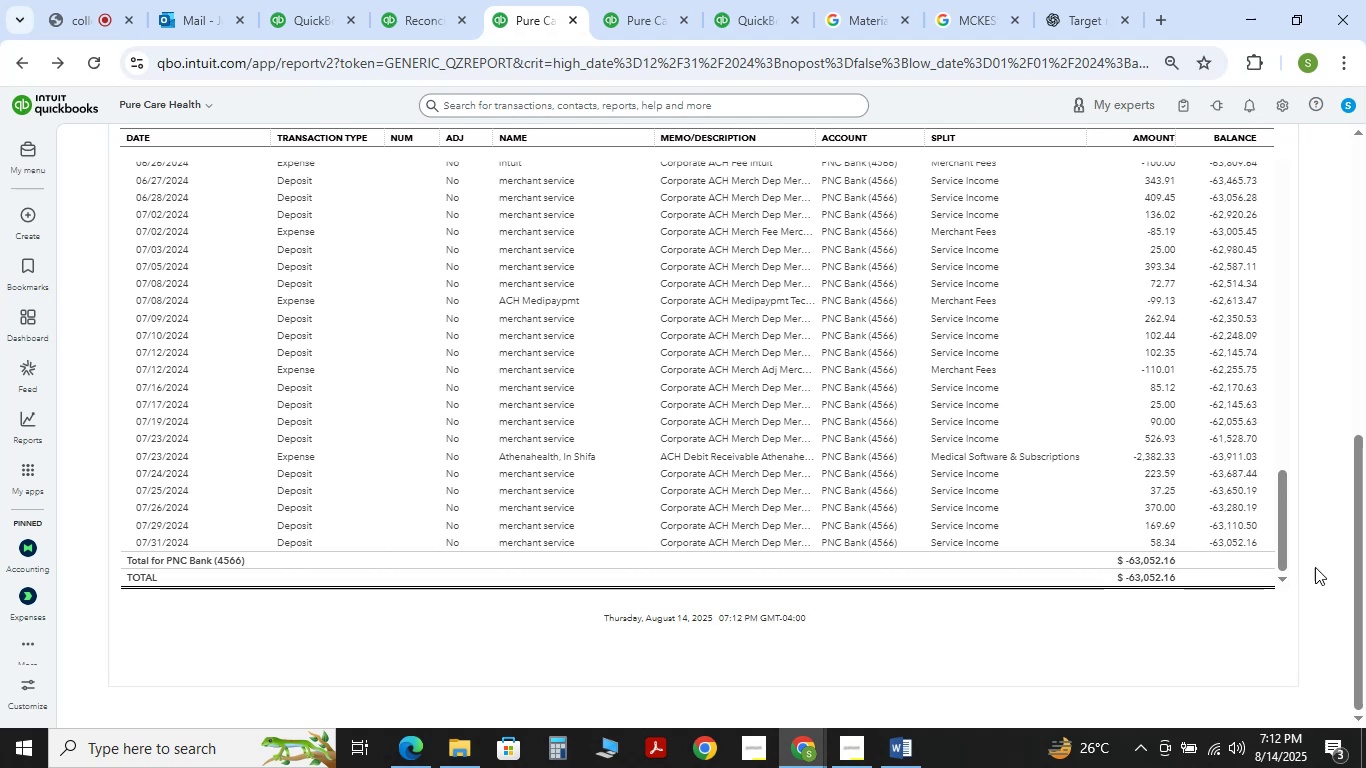 
left_click_drag(start_coordinate=[1365, 658], to_coordinate=[1365, 203])
 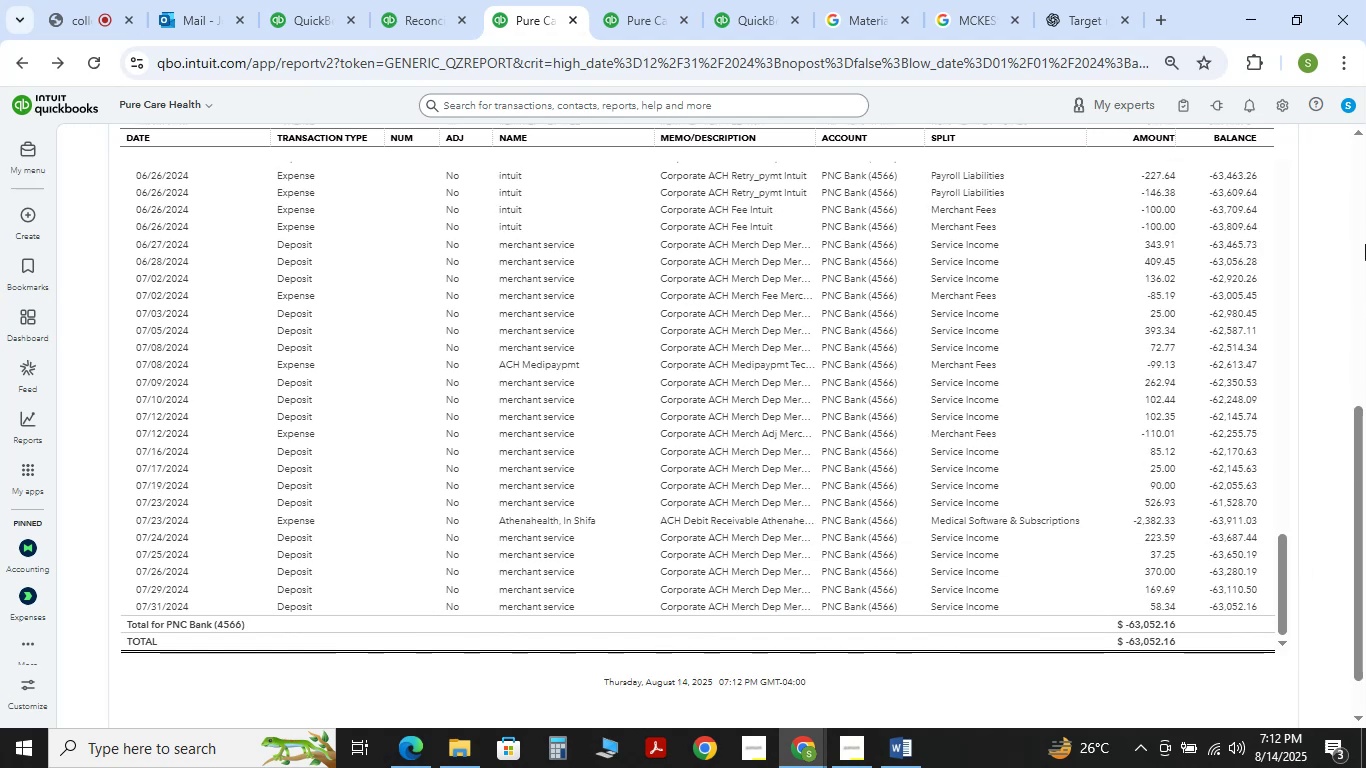 
left_click([1365, 244])
 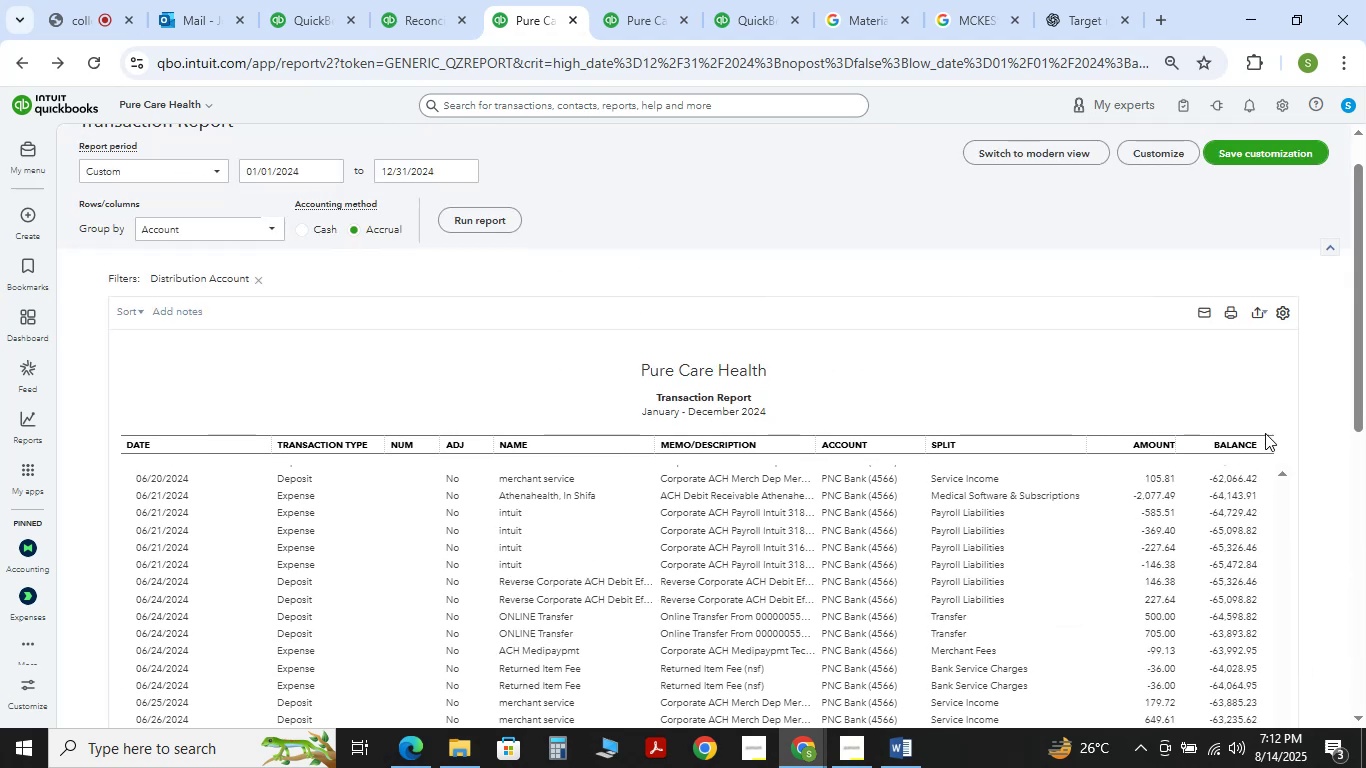 
scroll: coordinate [1180, 468], scroll_direction: up, amount: 30.0
 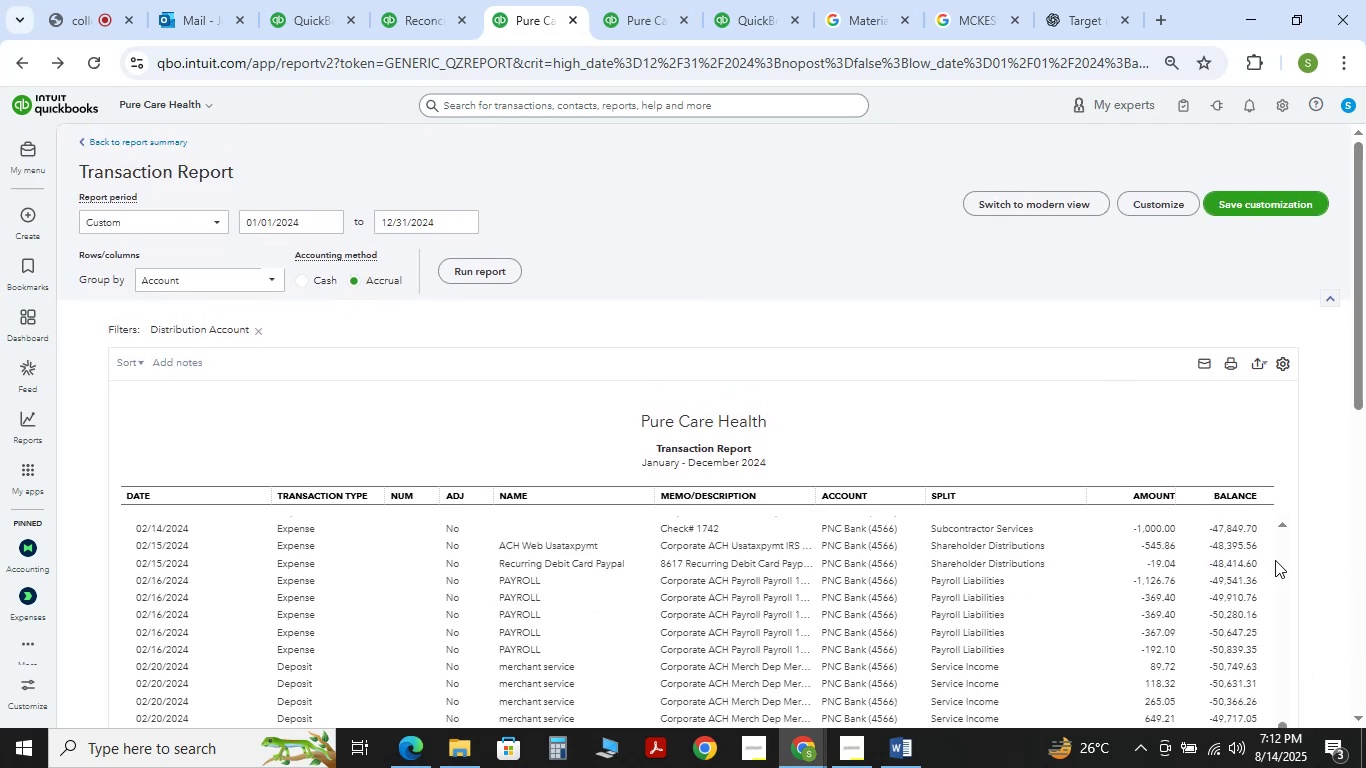 
left_click([1275, 560])
 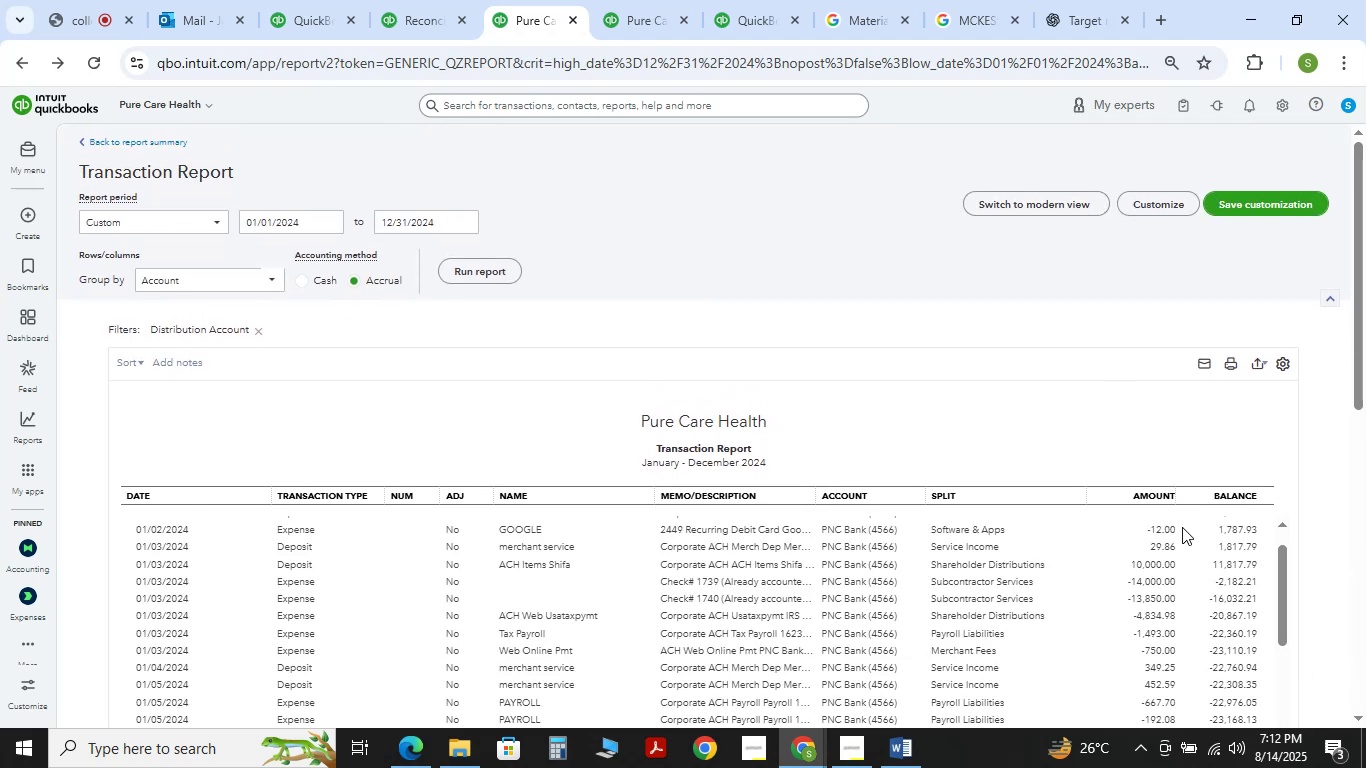 
scroll: coordinate [1175, 530], scroll_direction: up, amount: 5.0
 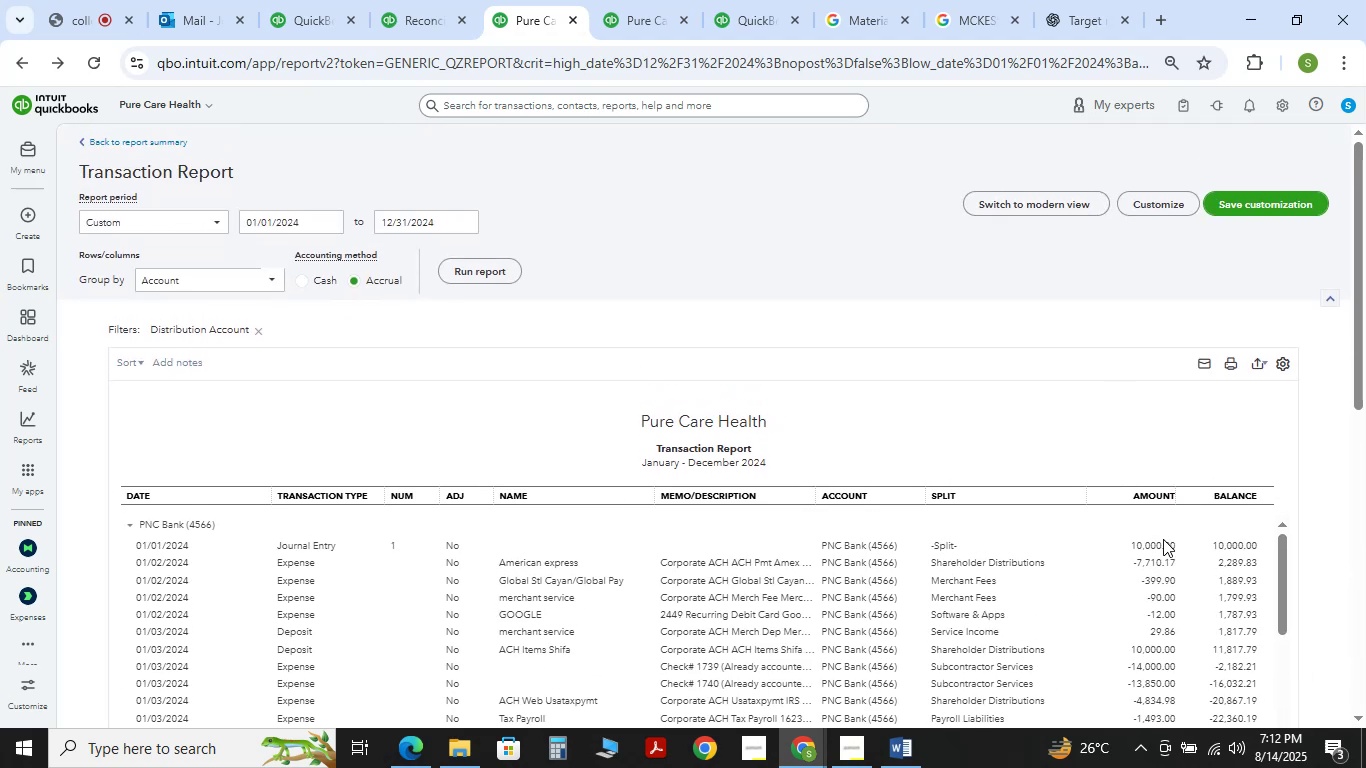 
double_click([1163, 547])
 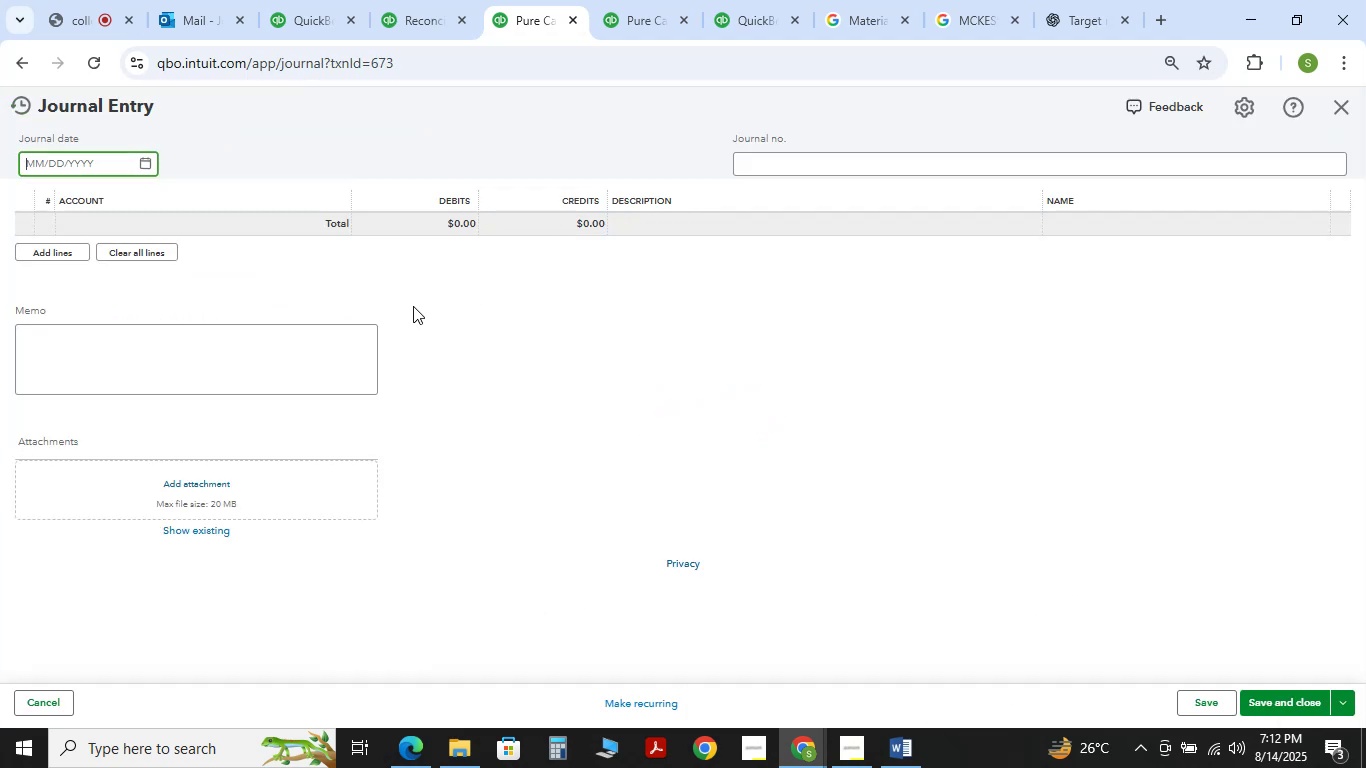 
left_click([432, 294])
 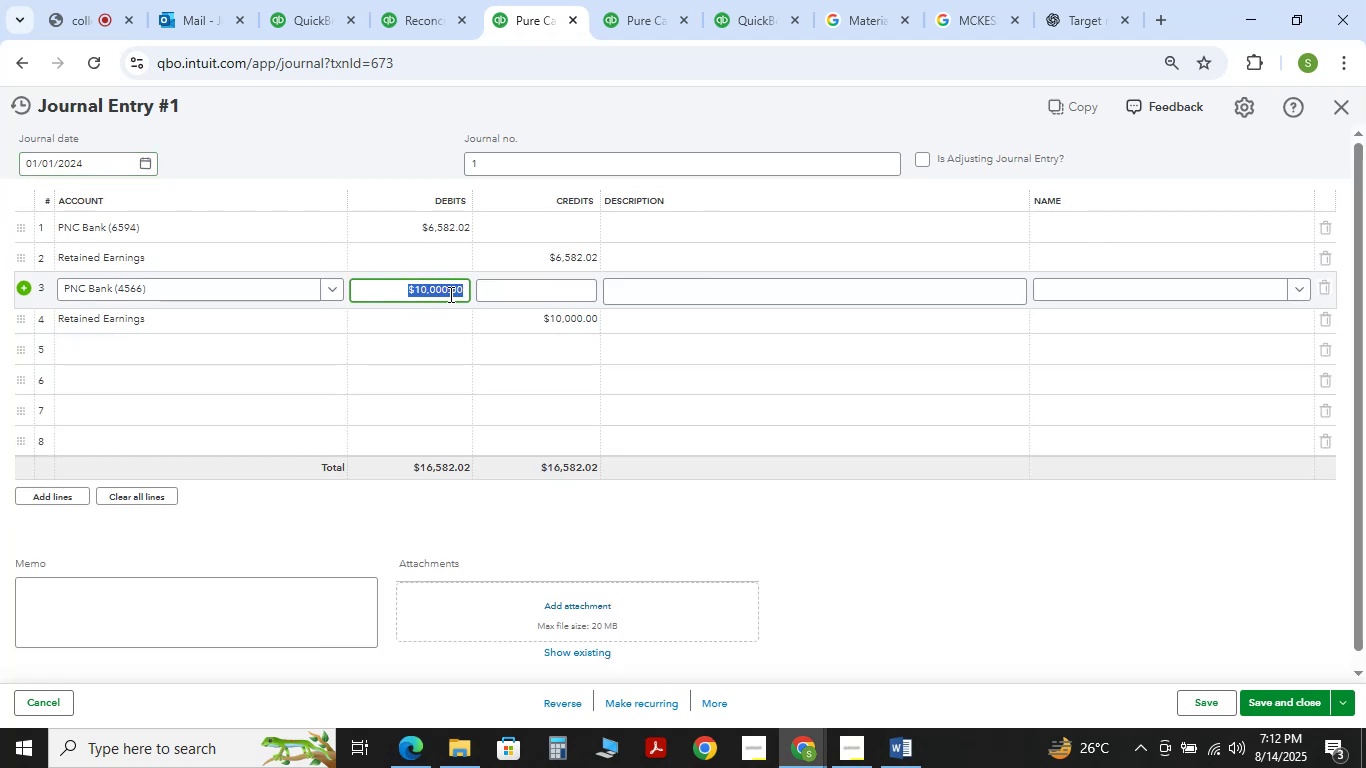 
key(ArrowLeft)
 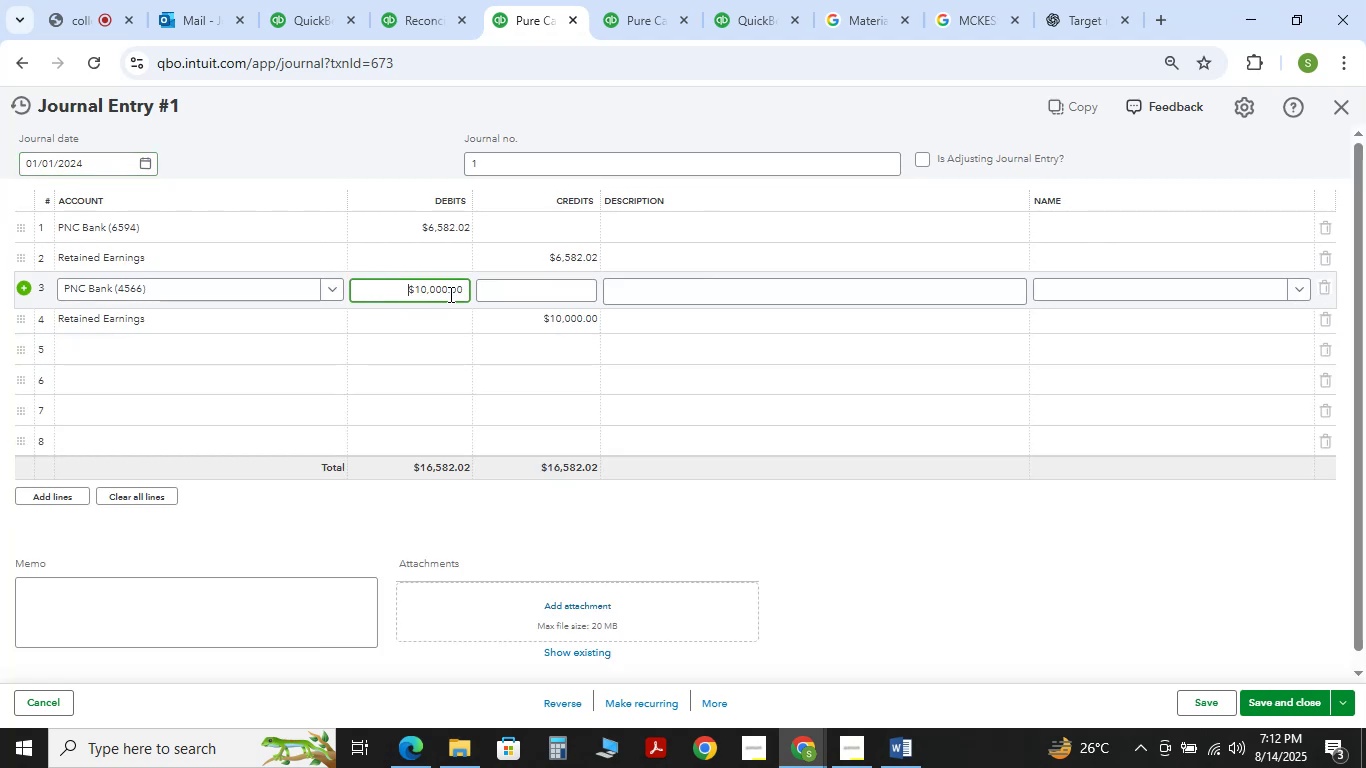 
key(ArrowRight)
 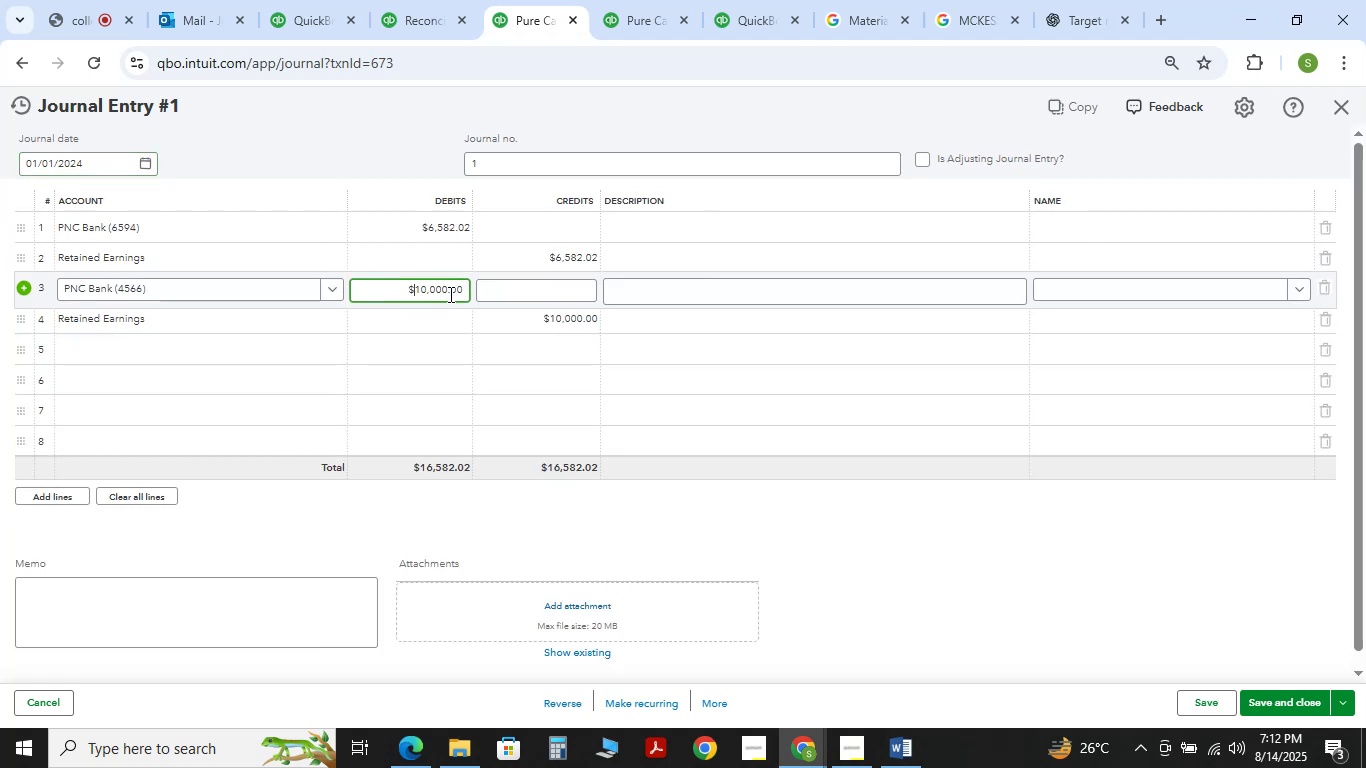 
key(ArrowRight)
 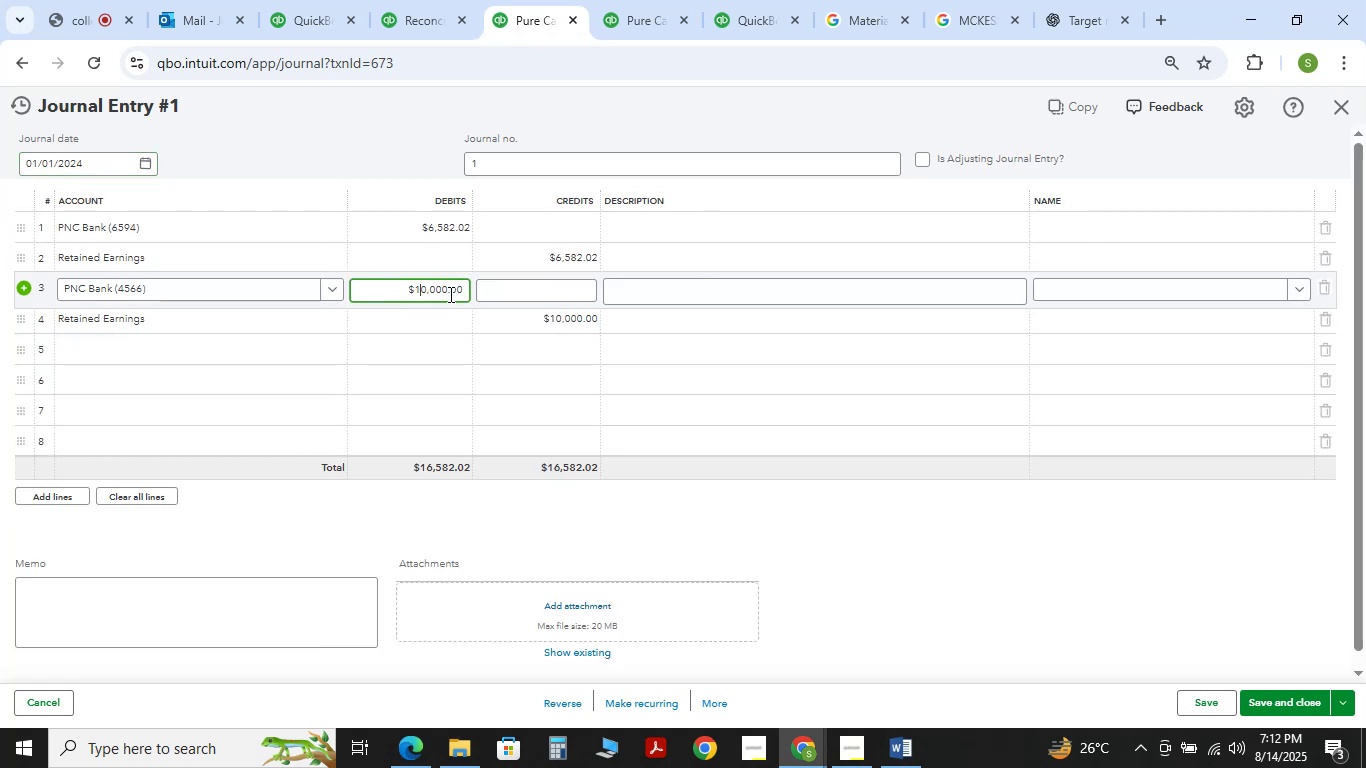 
key(Backspace)
 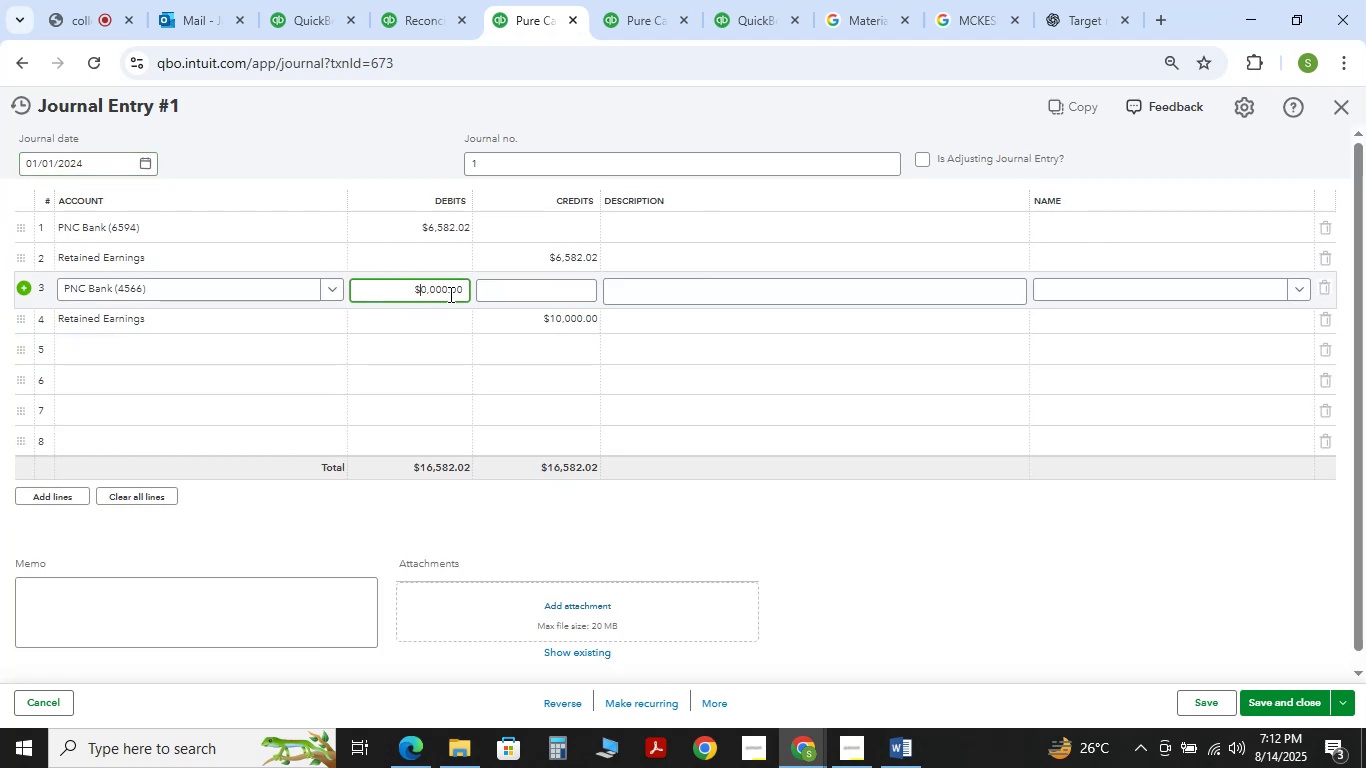 
key(Numpad8)
 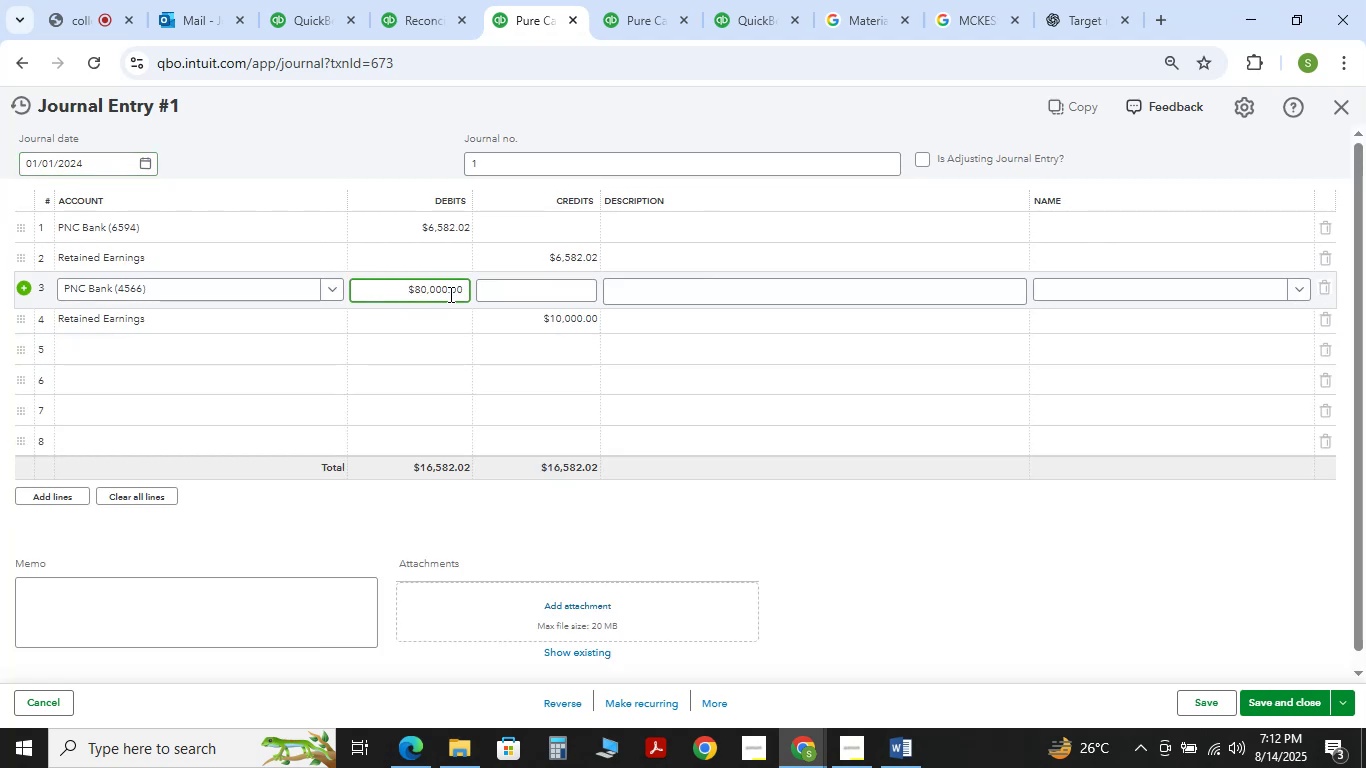 
key(ArrowDown)
 